 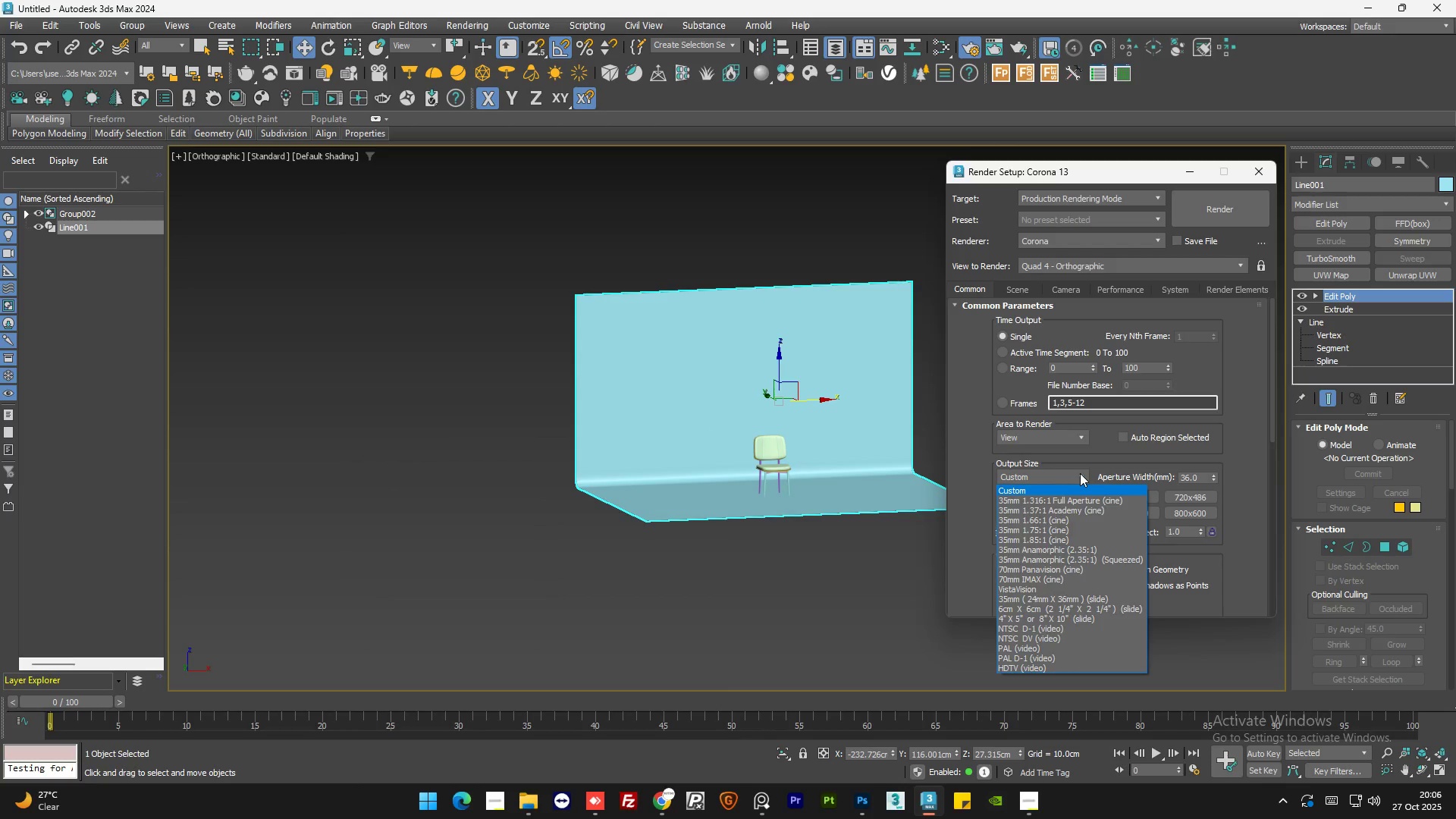 
left_click([1033, 491])
 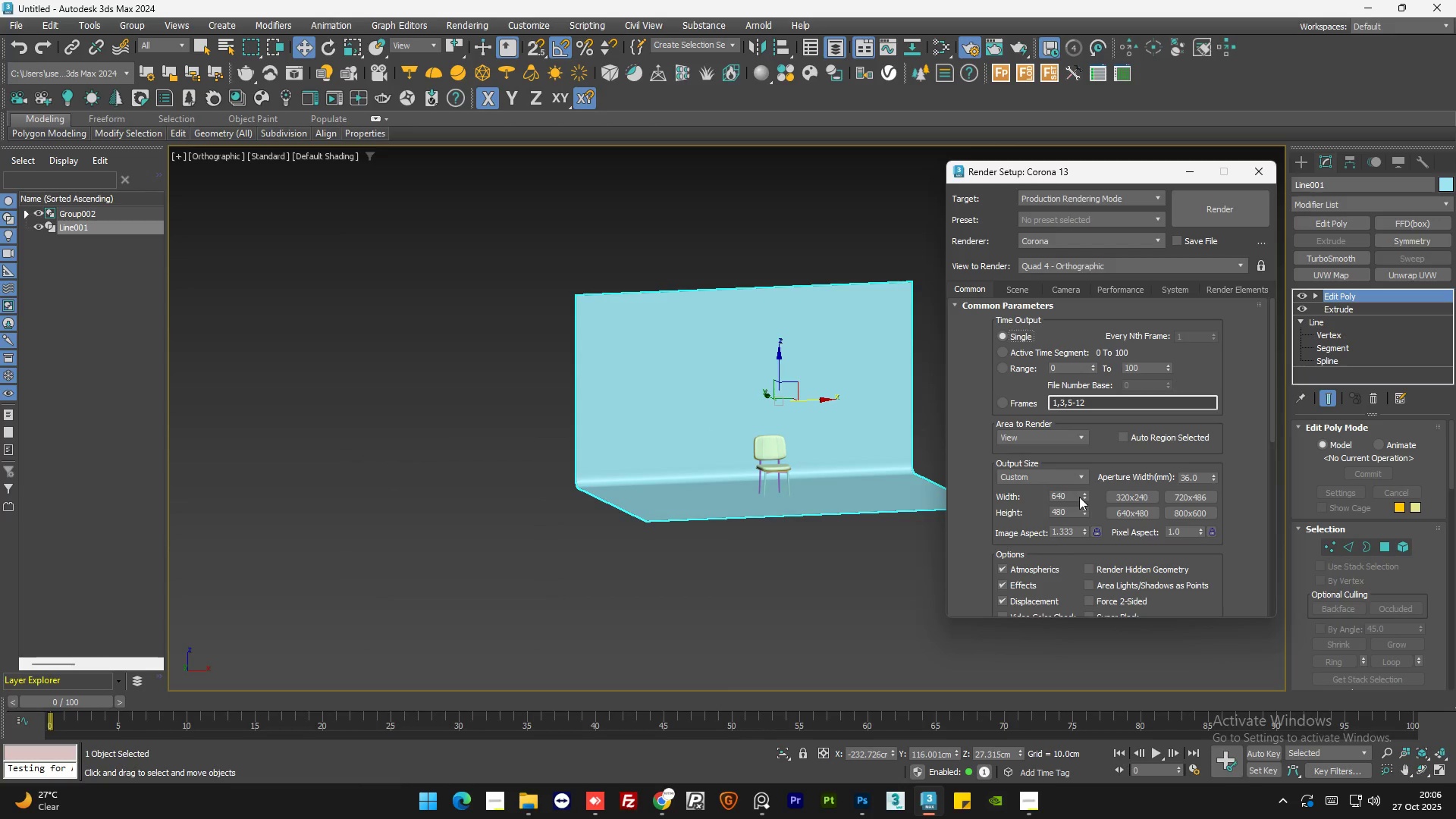 
double_click([1079, 497])
 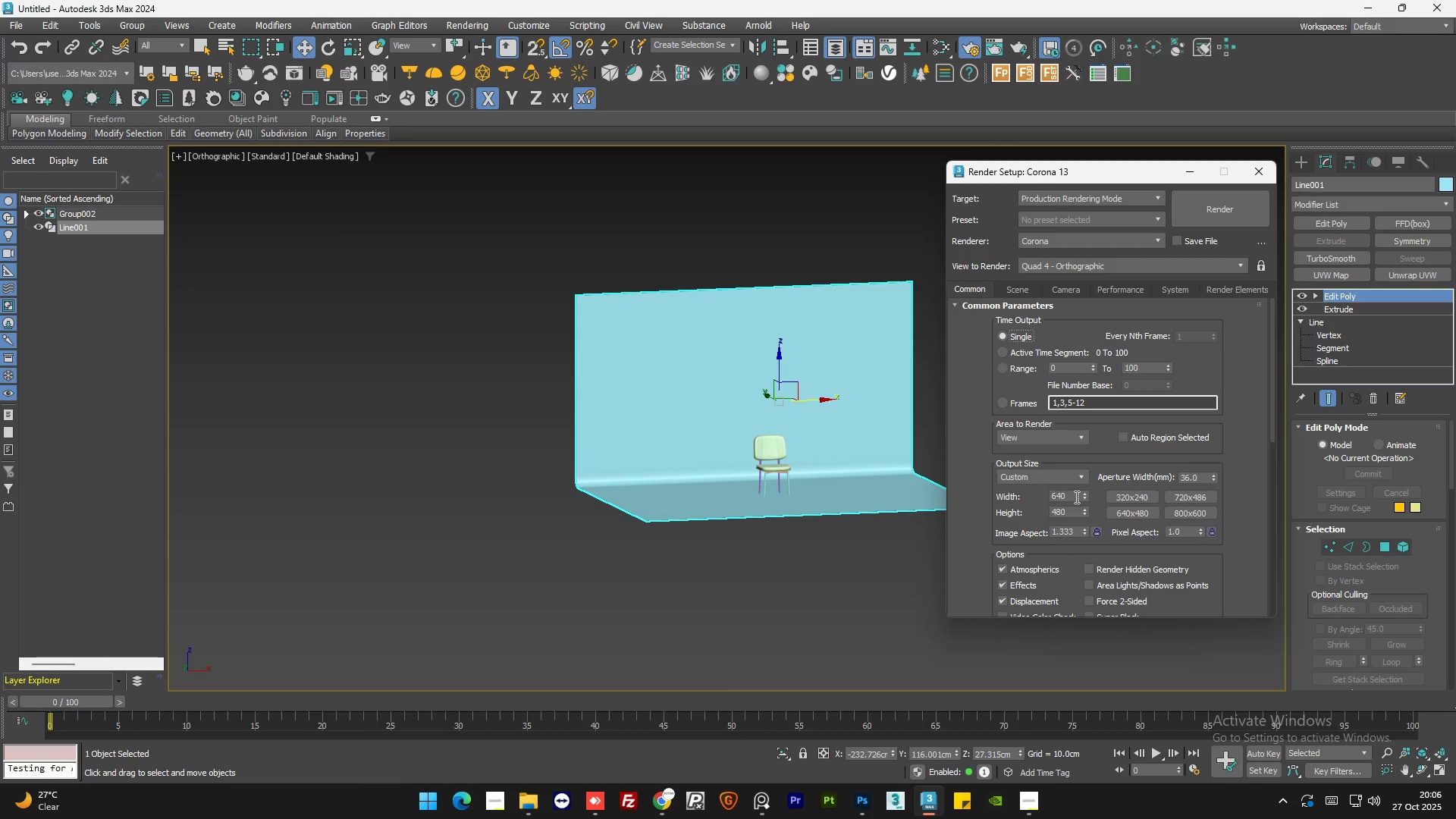 
triple_click([1075, 497])
 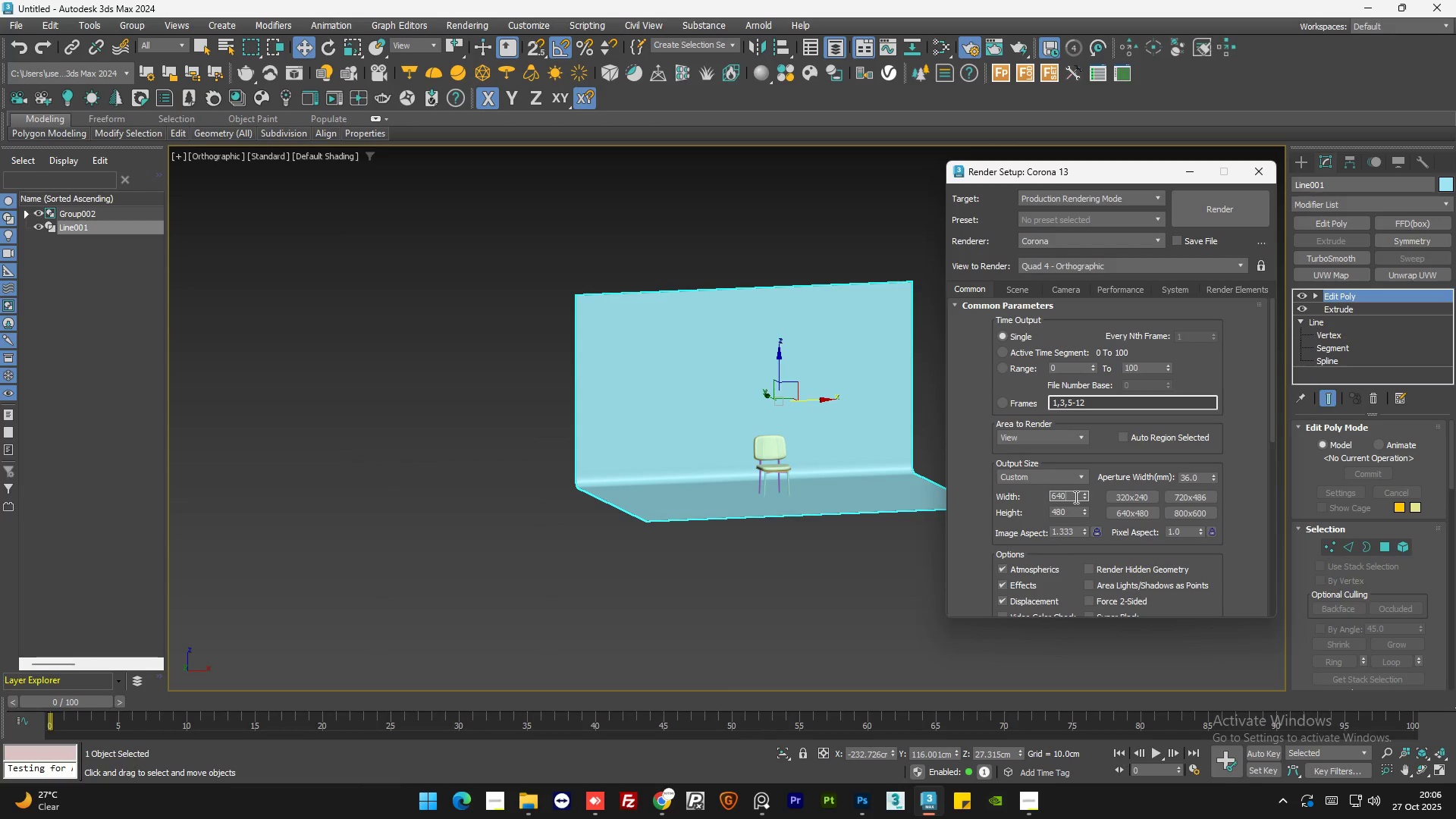 
triple_click([1075, 497])
 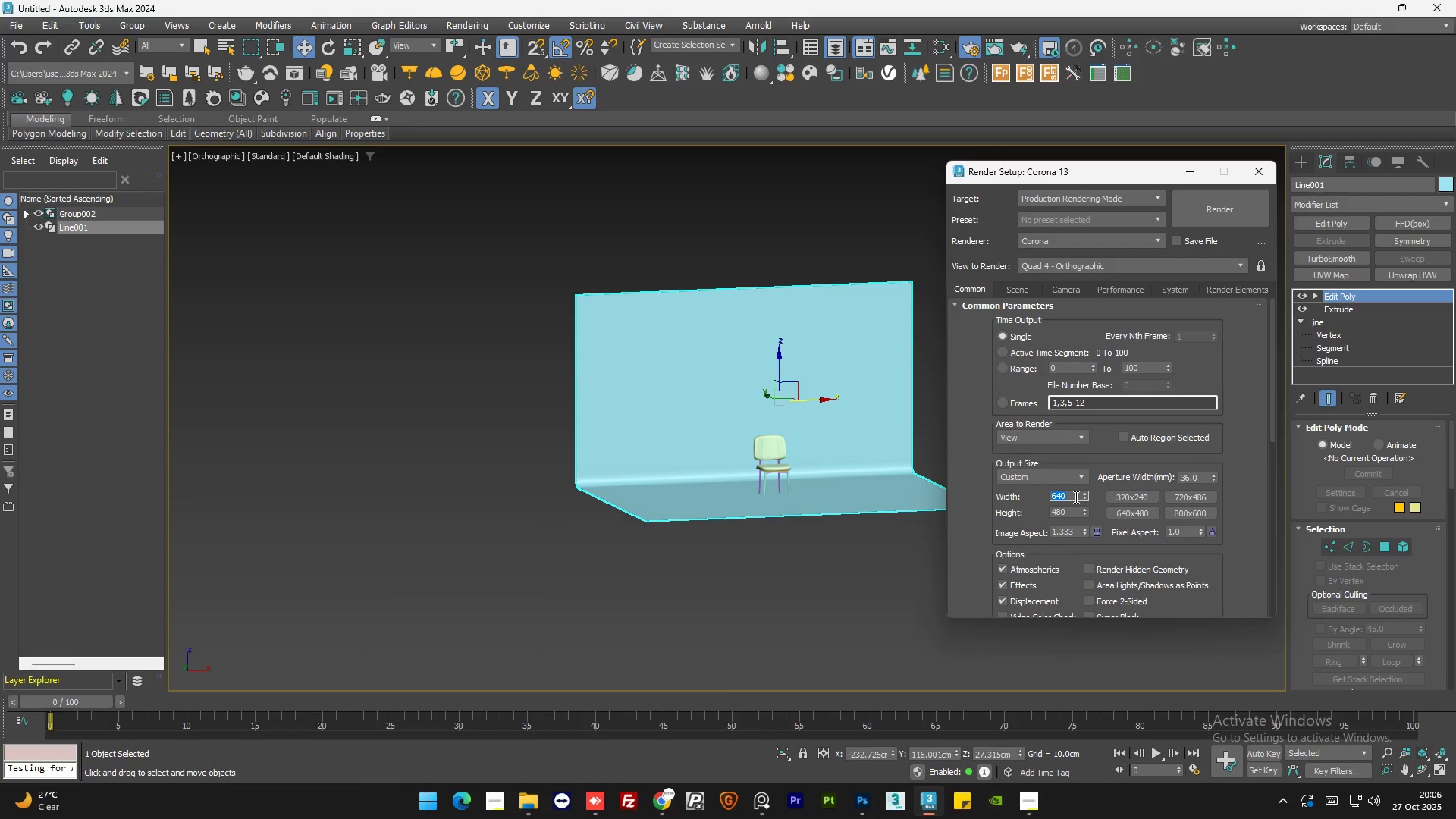 
key(Numpad3)
 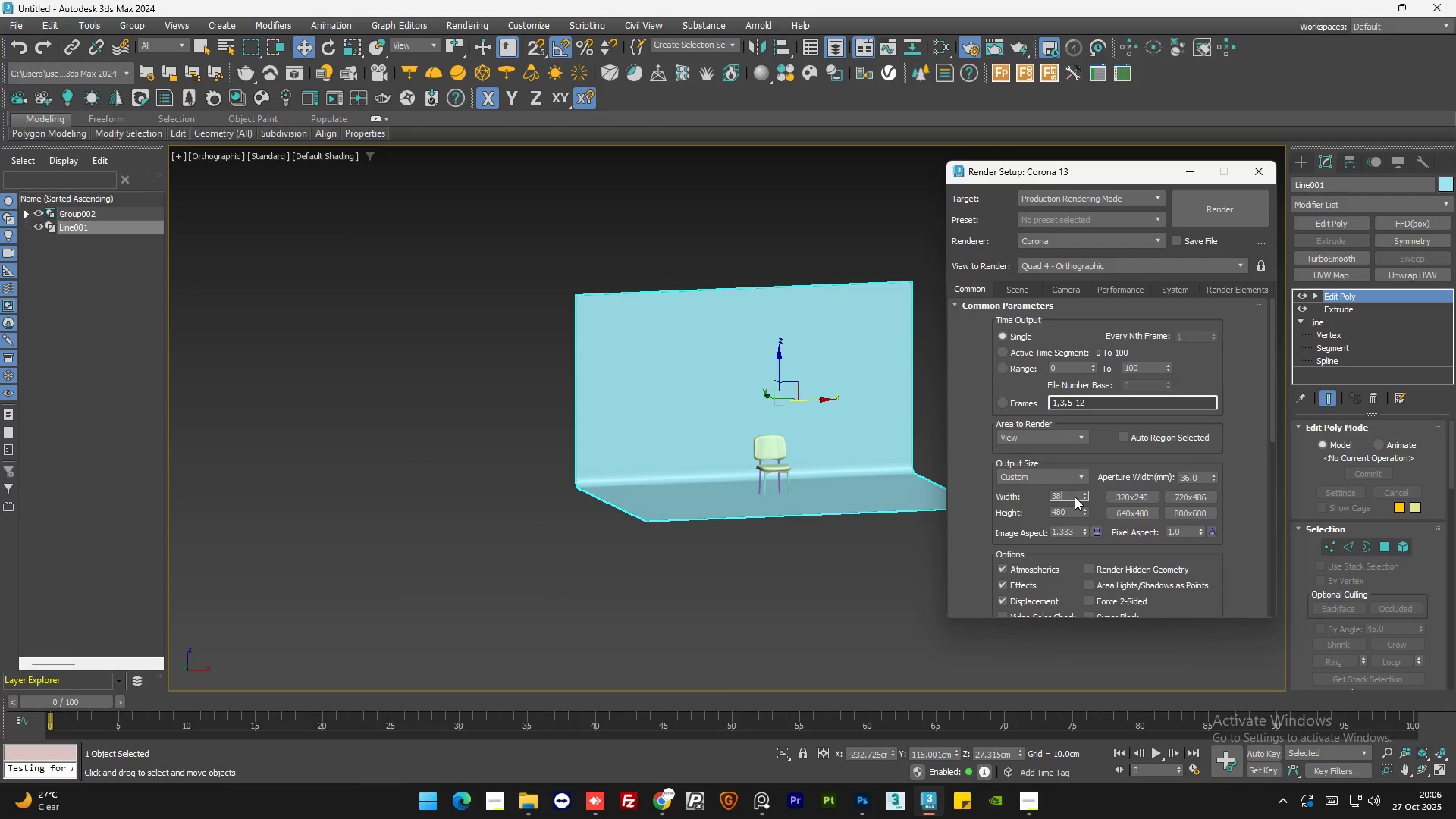 
key(Numpad8)
 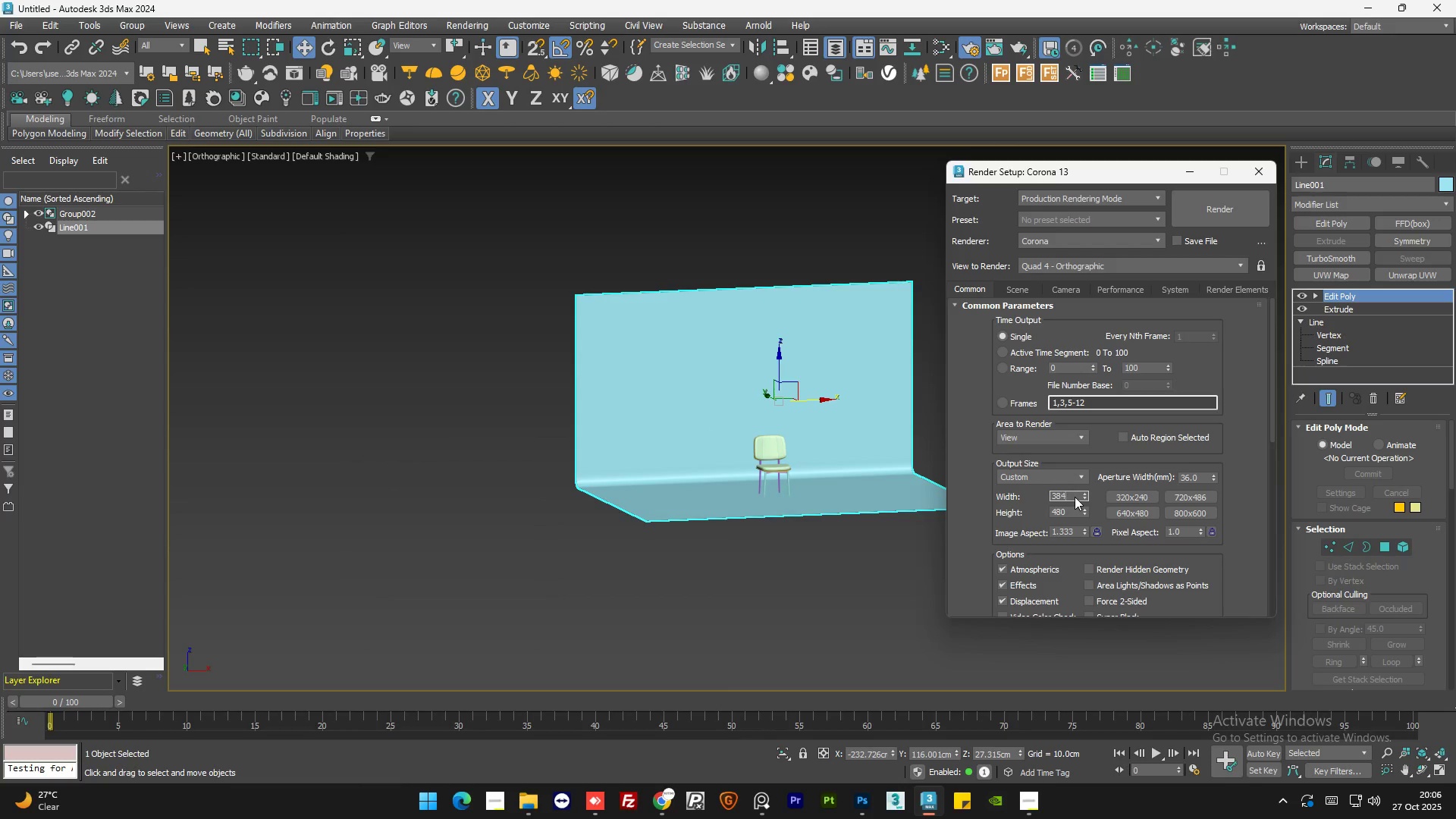 
key(Numpad4)
 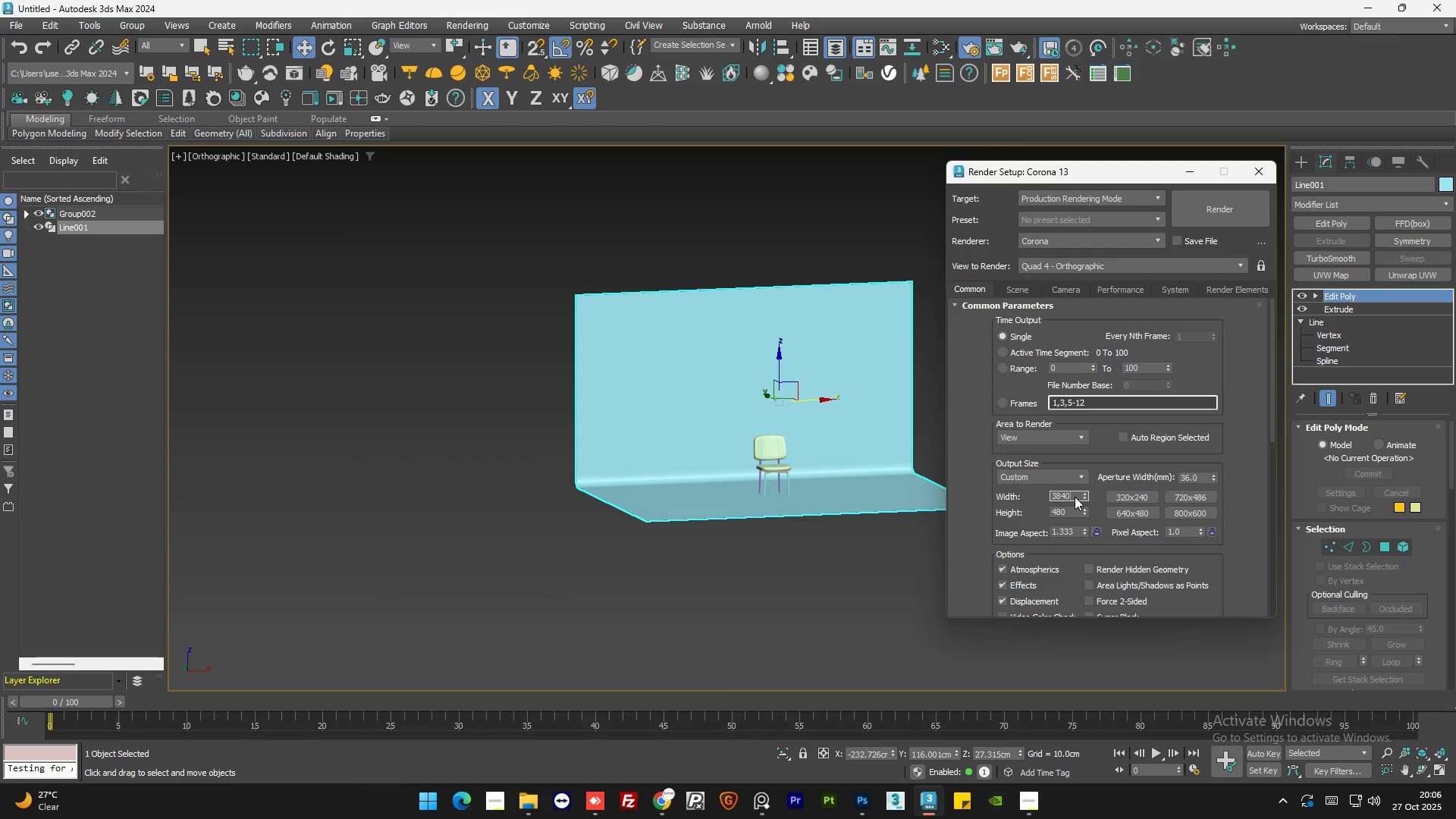 
key(Numpad0)
 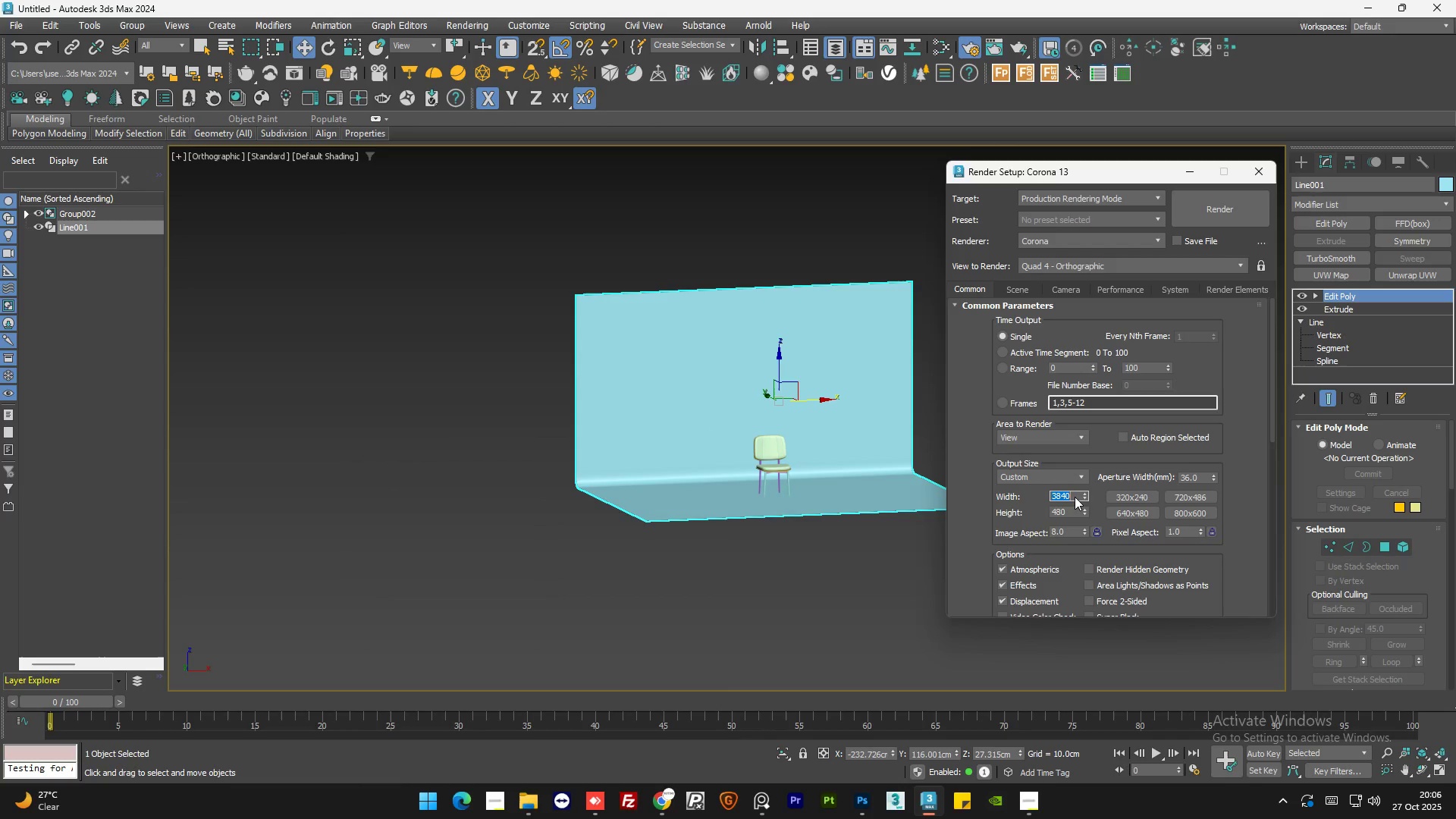 
key(NumpadEnter)
 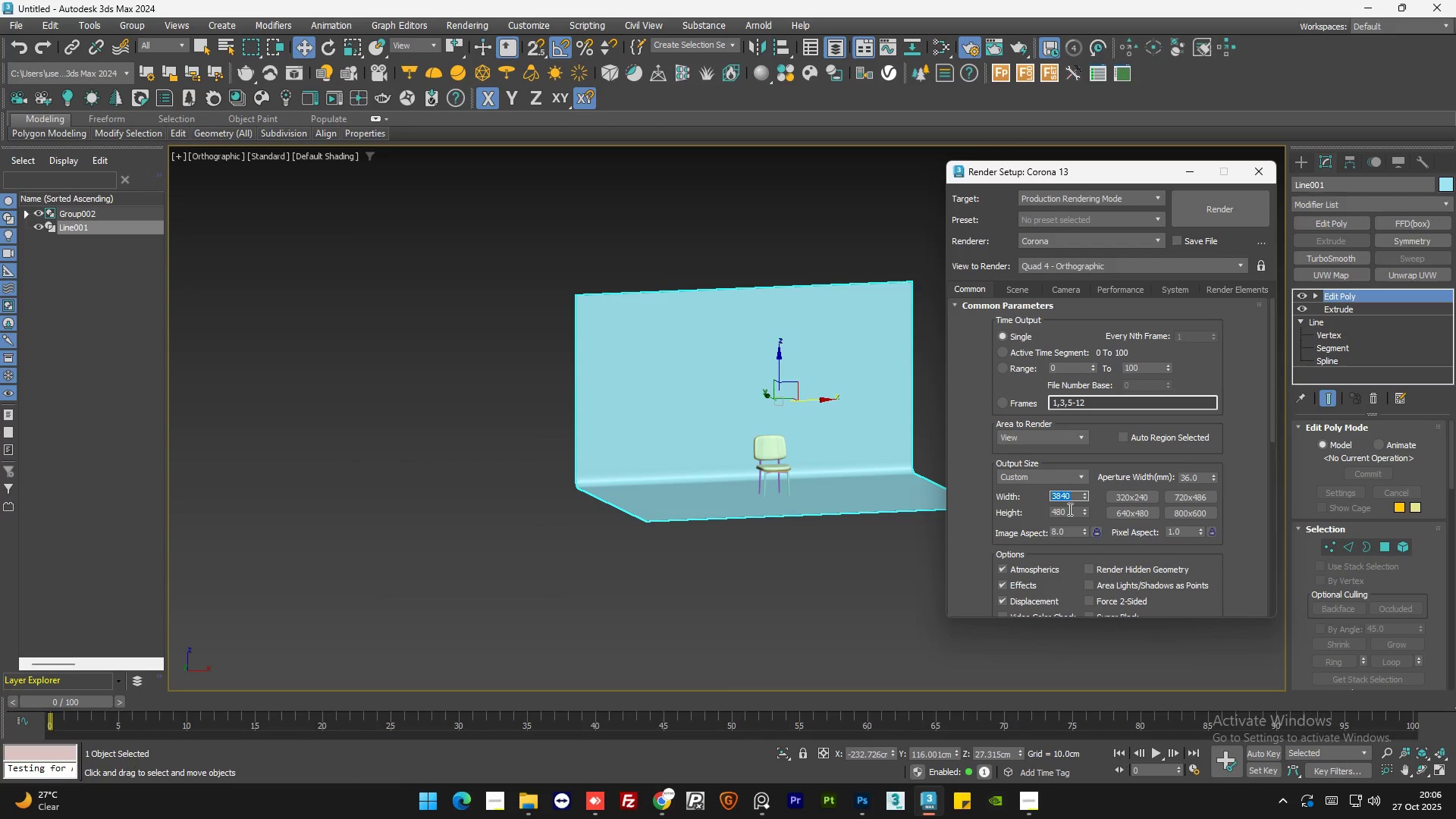 
double_click([1068, 510])
 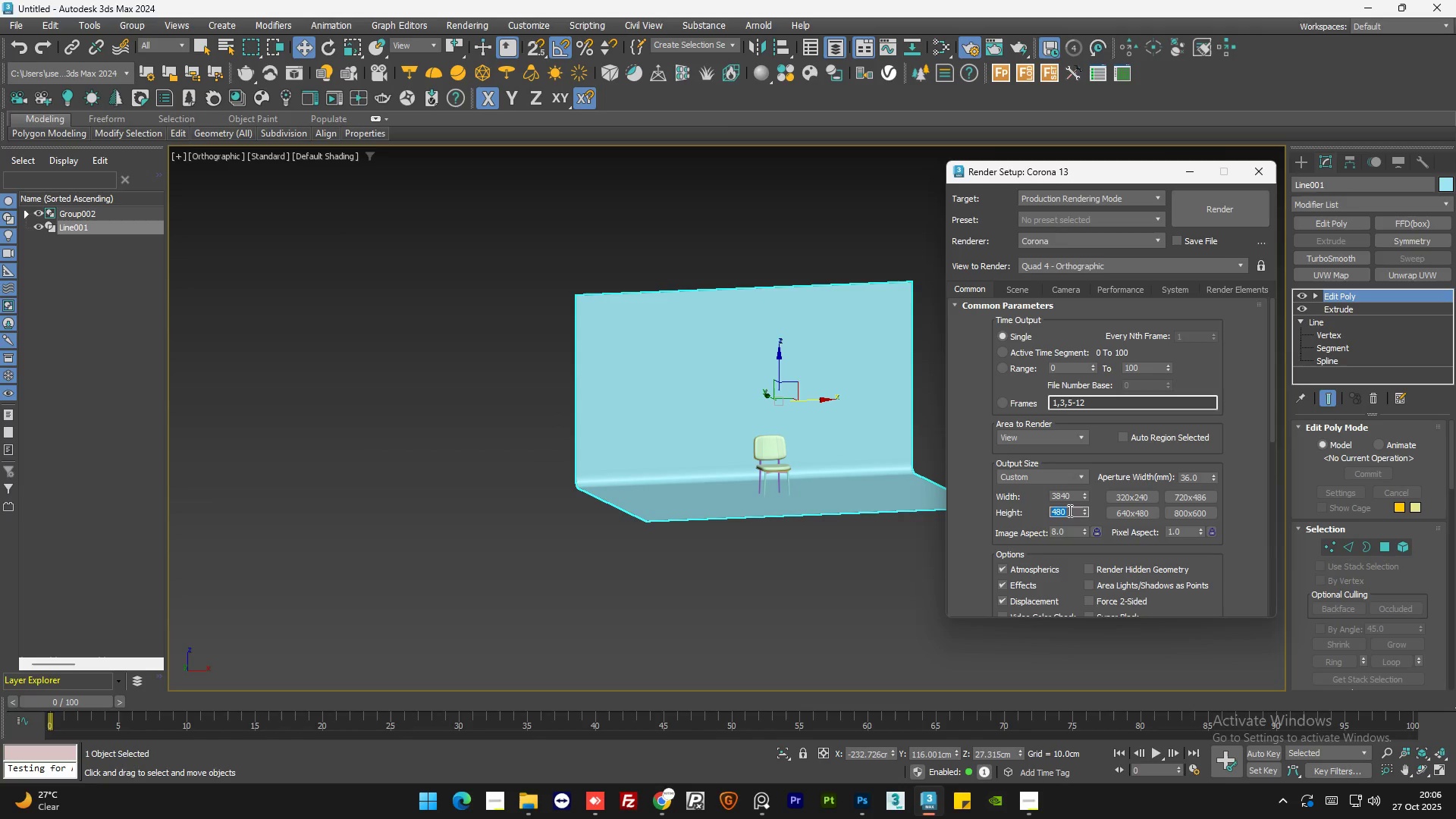 
key(Numpad2)
 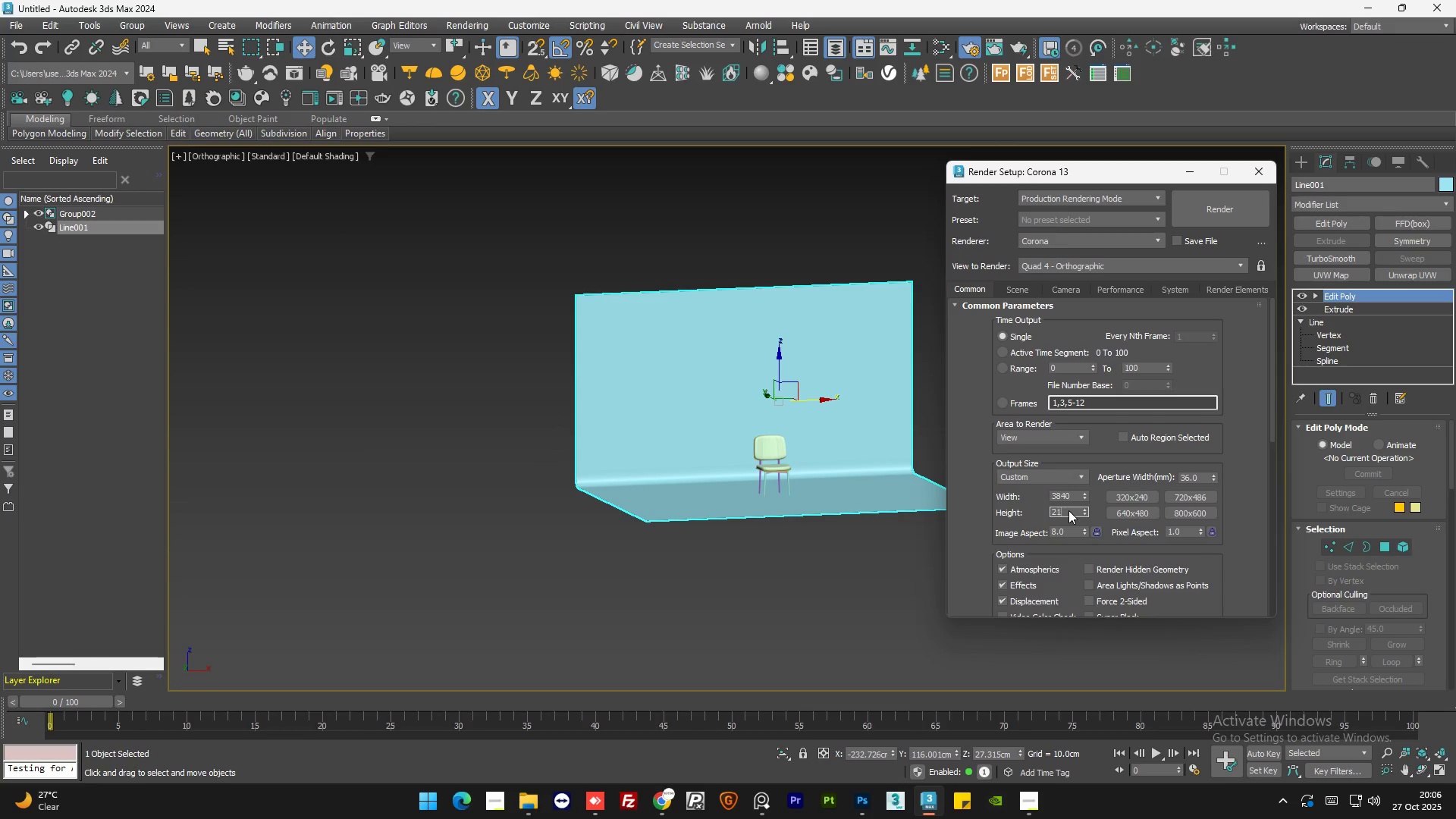 
key(Numpad1)
 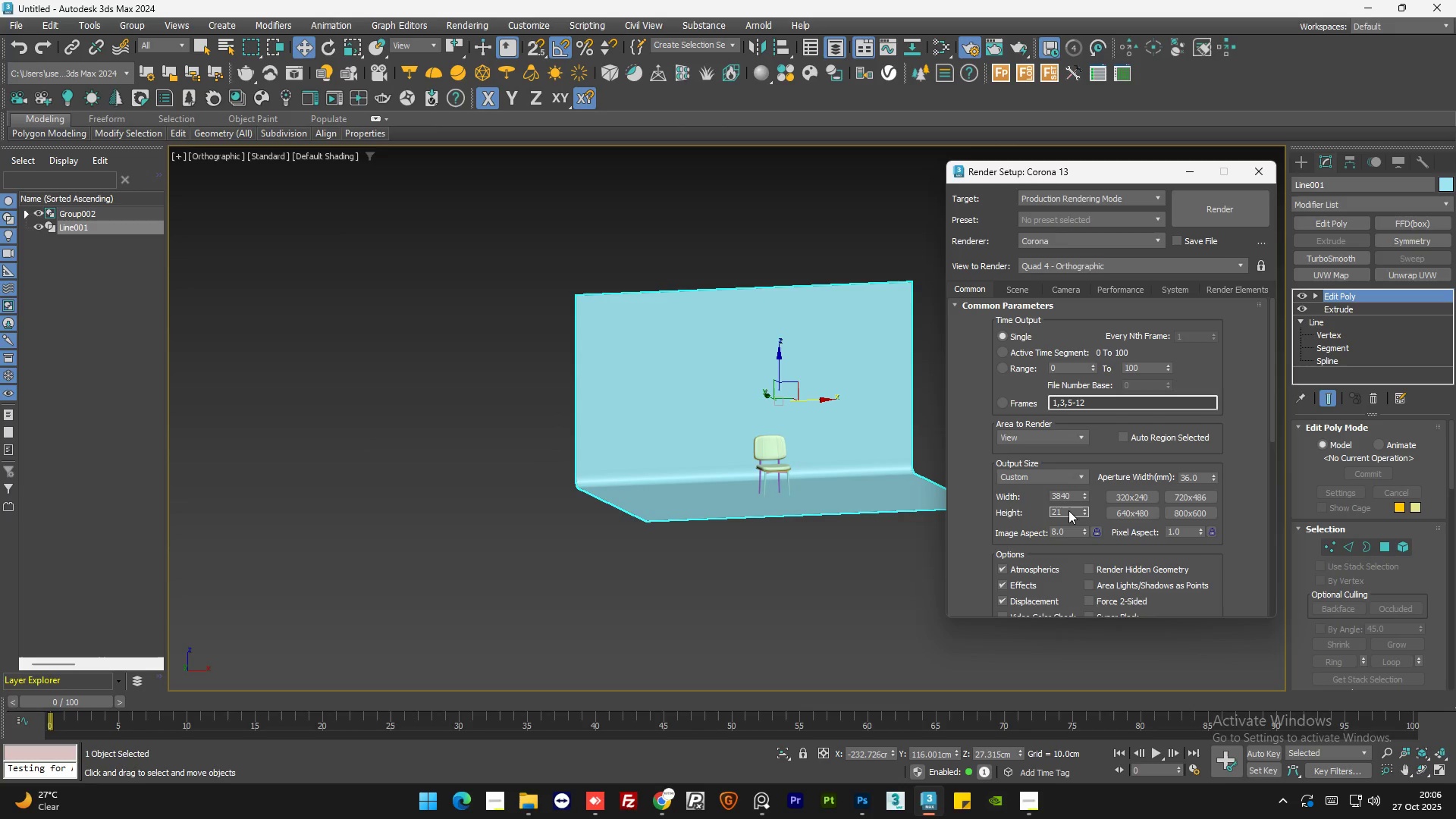 
key(Numpad6)
 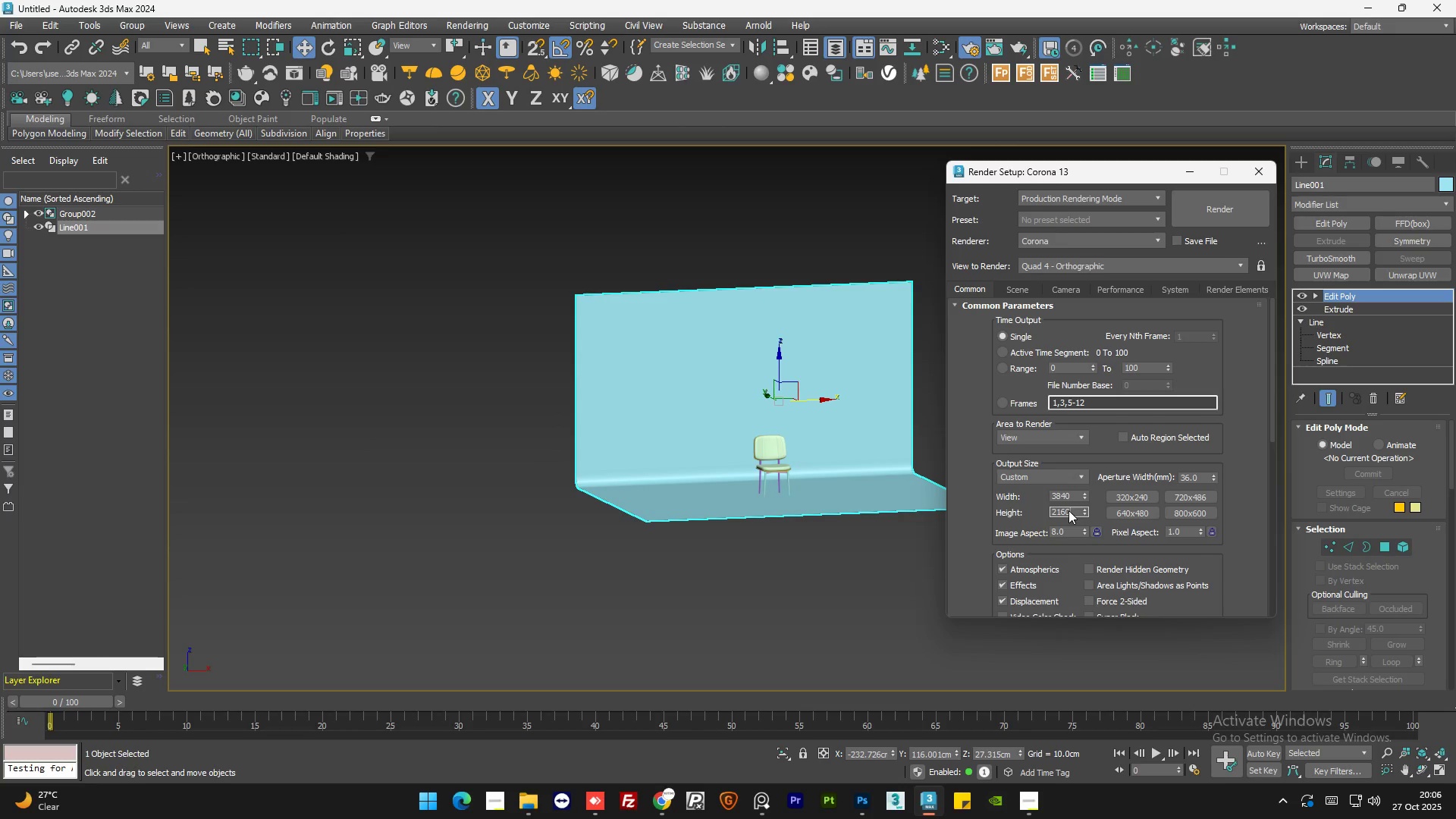 
key(Numpad0)
 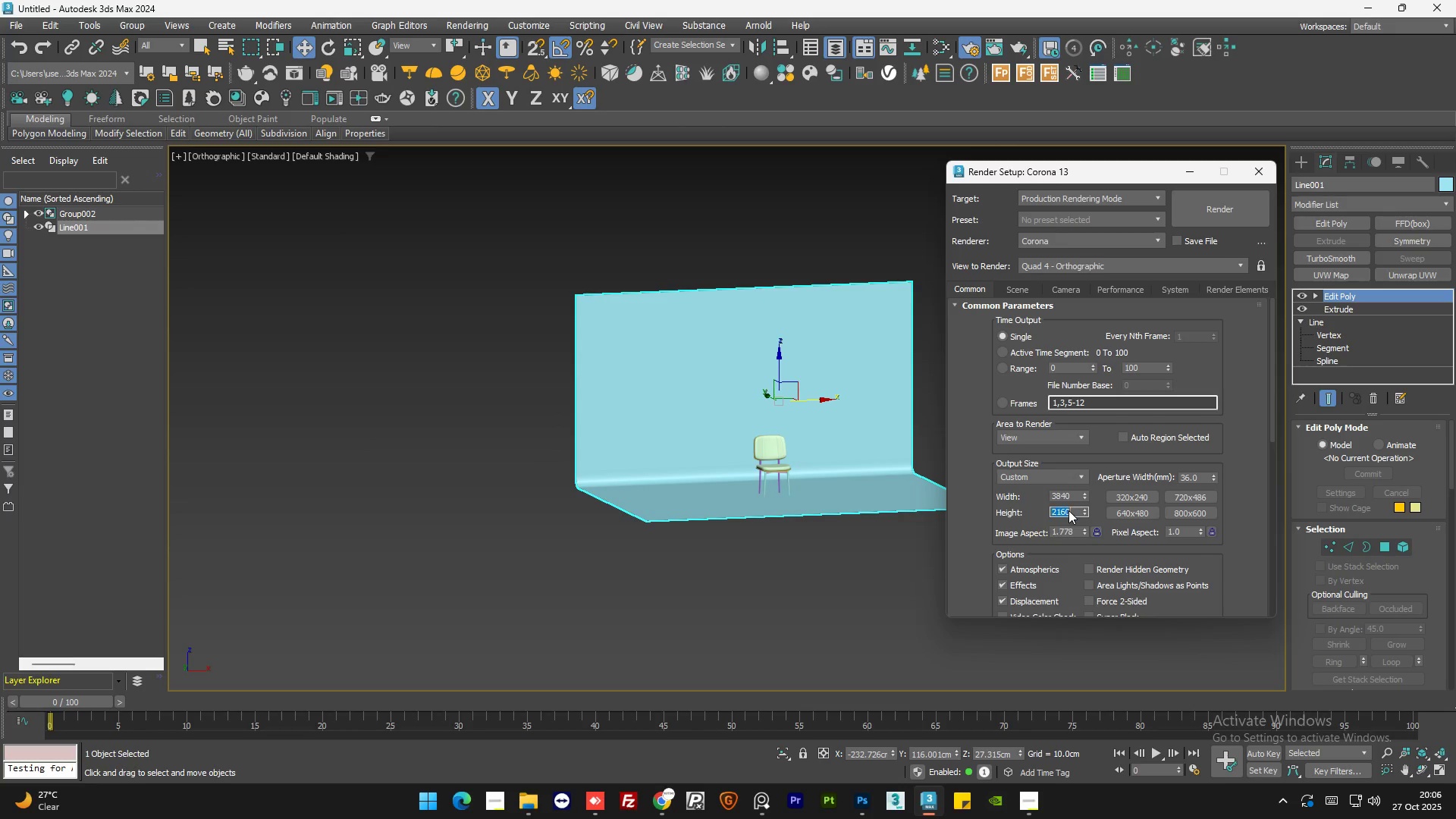 
key(NumpadEnter)
 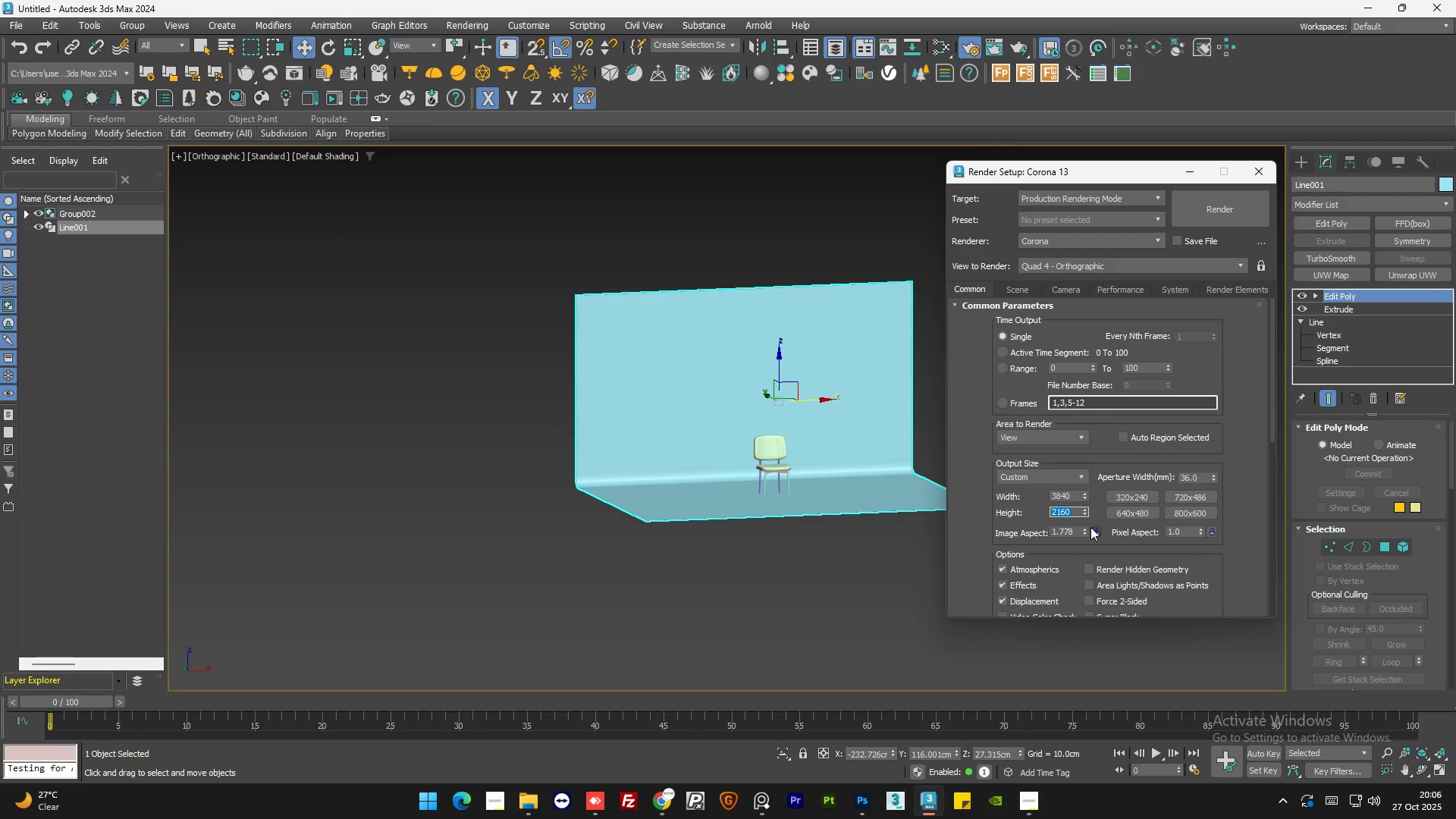 
left_click([1094, 530])
 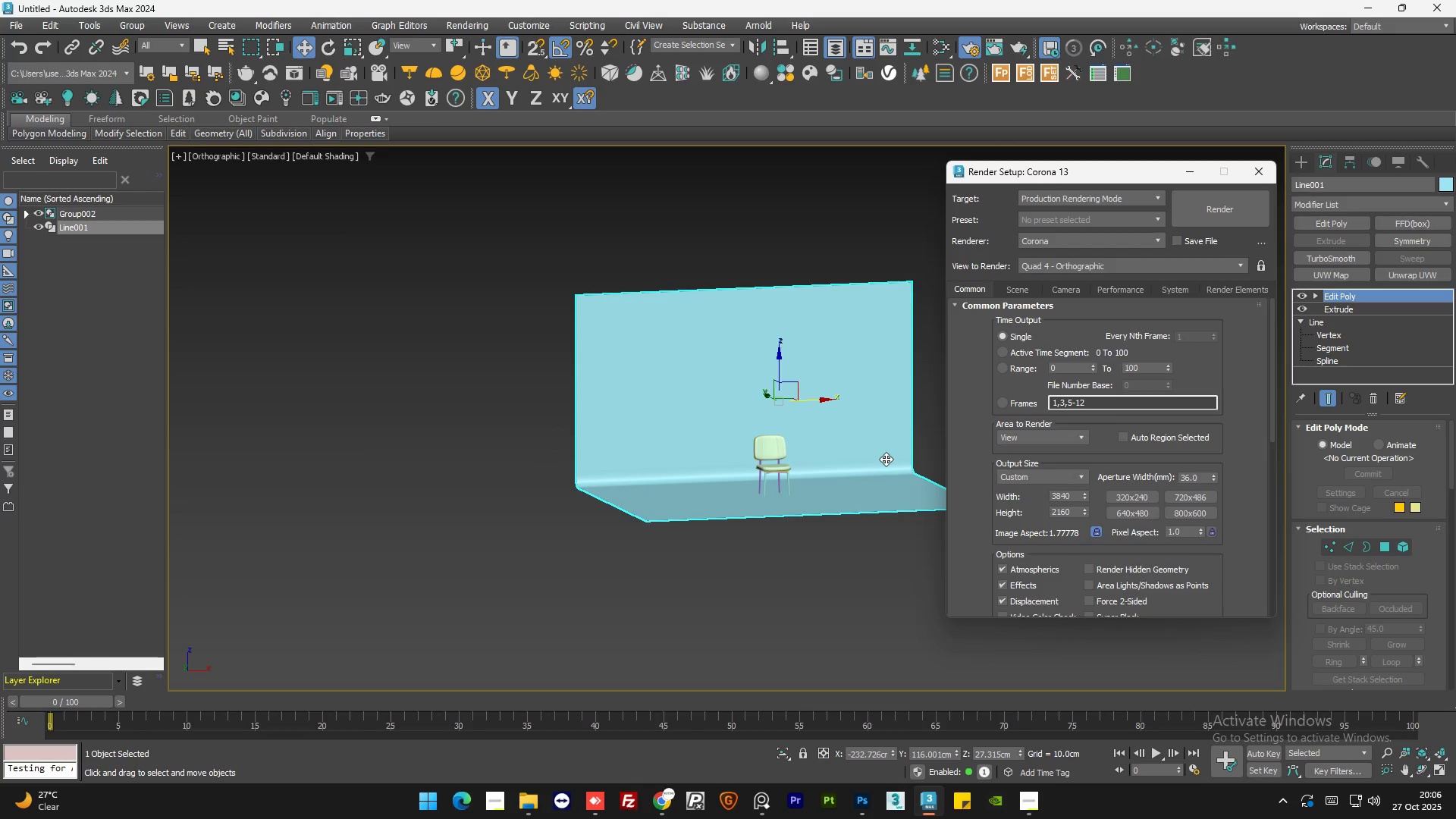 
scroll: coordinate [878, 440], scroll_direction: up, amount: 1.0
 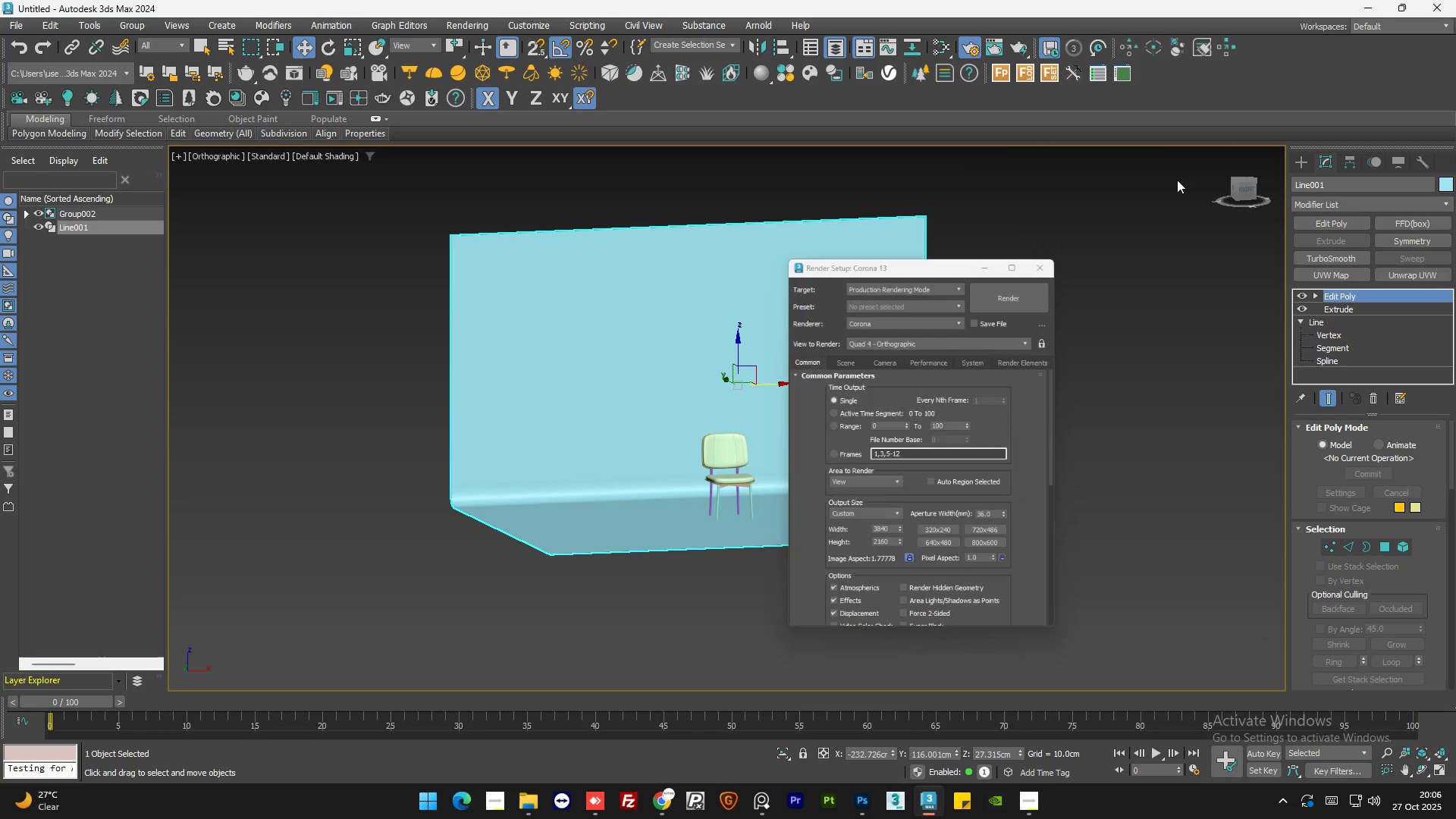 
double_click([1113, 333])
 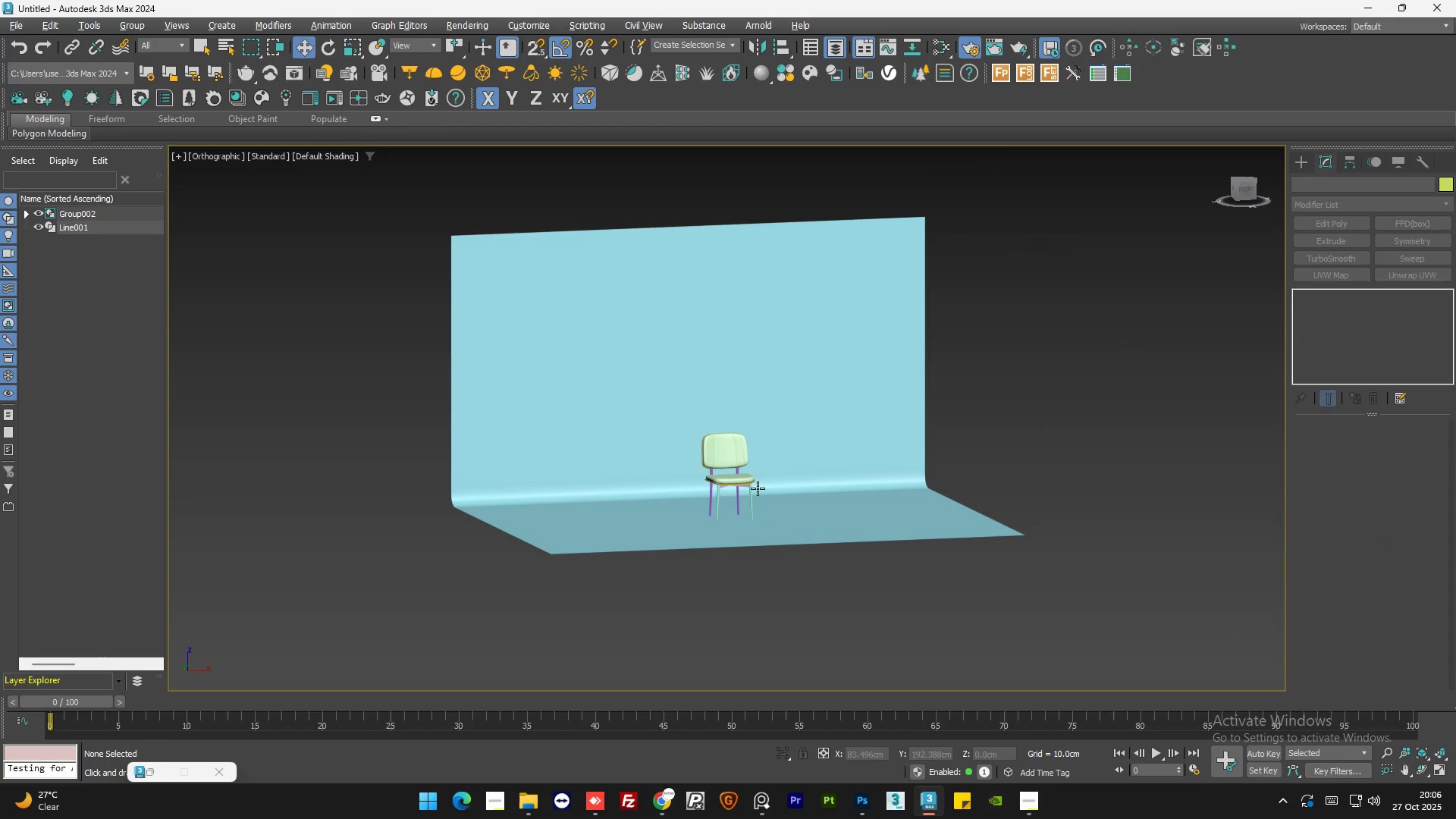 
hold_key(key=AltLeft, duration=1.41)
 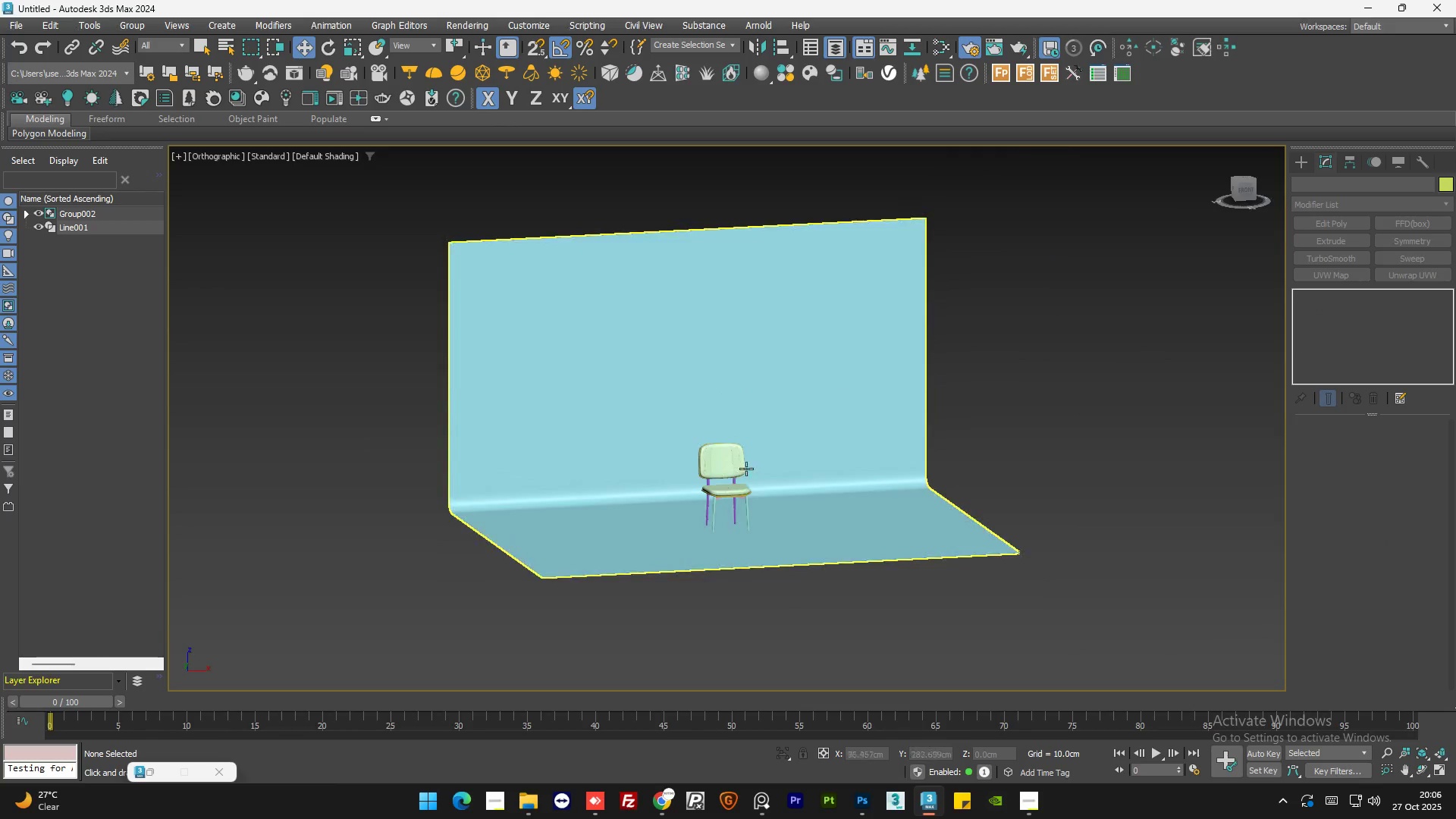 
scroll: coordinate [746, 469], scroll_direction: up, amount: 1.0
 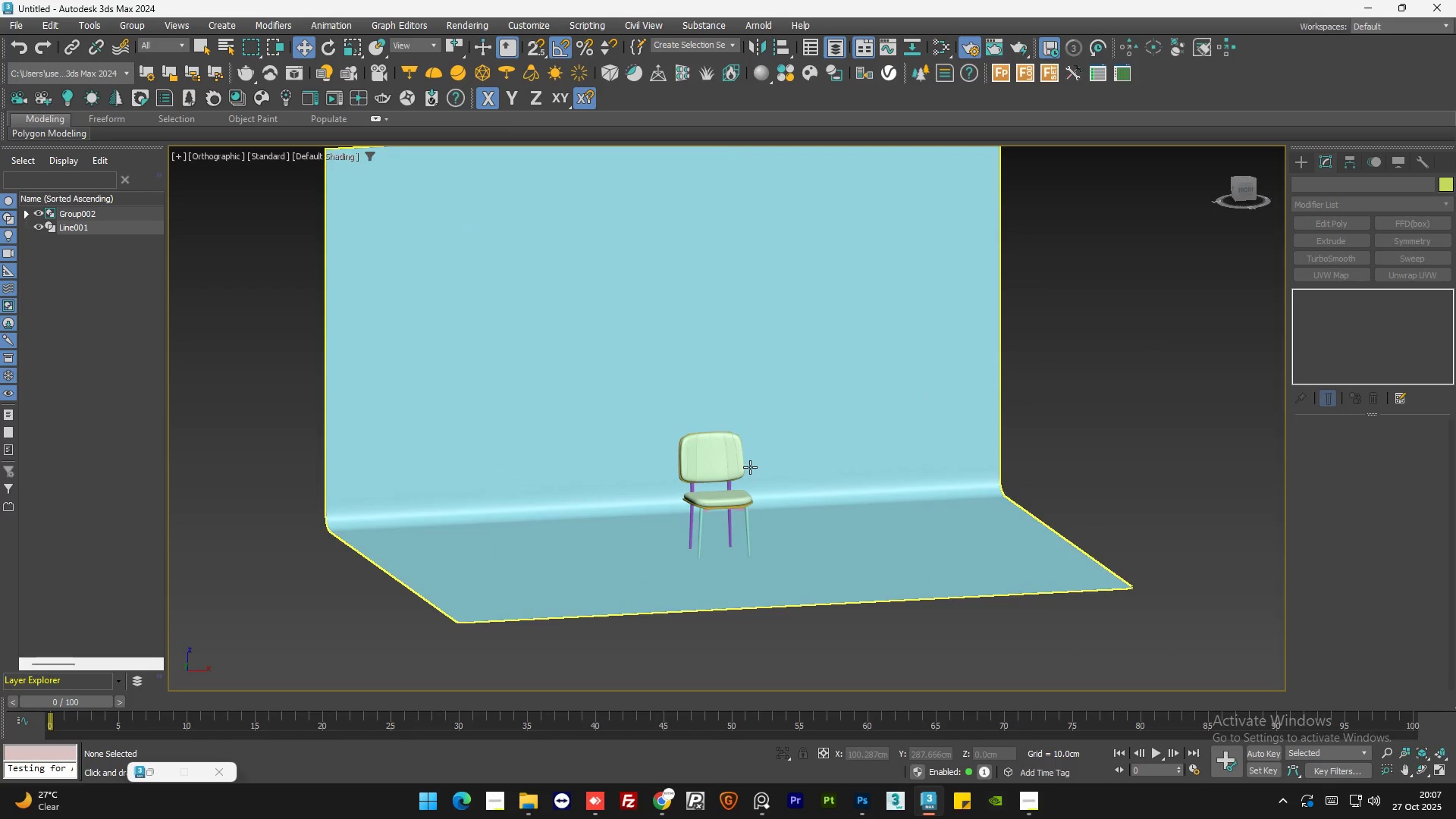 
key(Shift+F)
 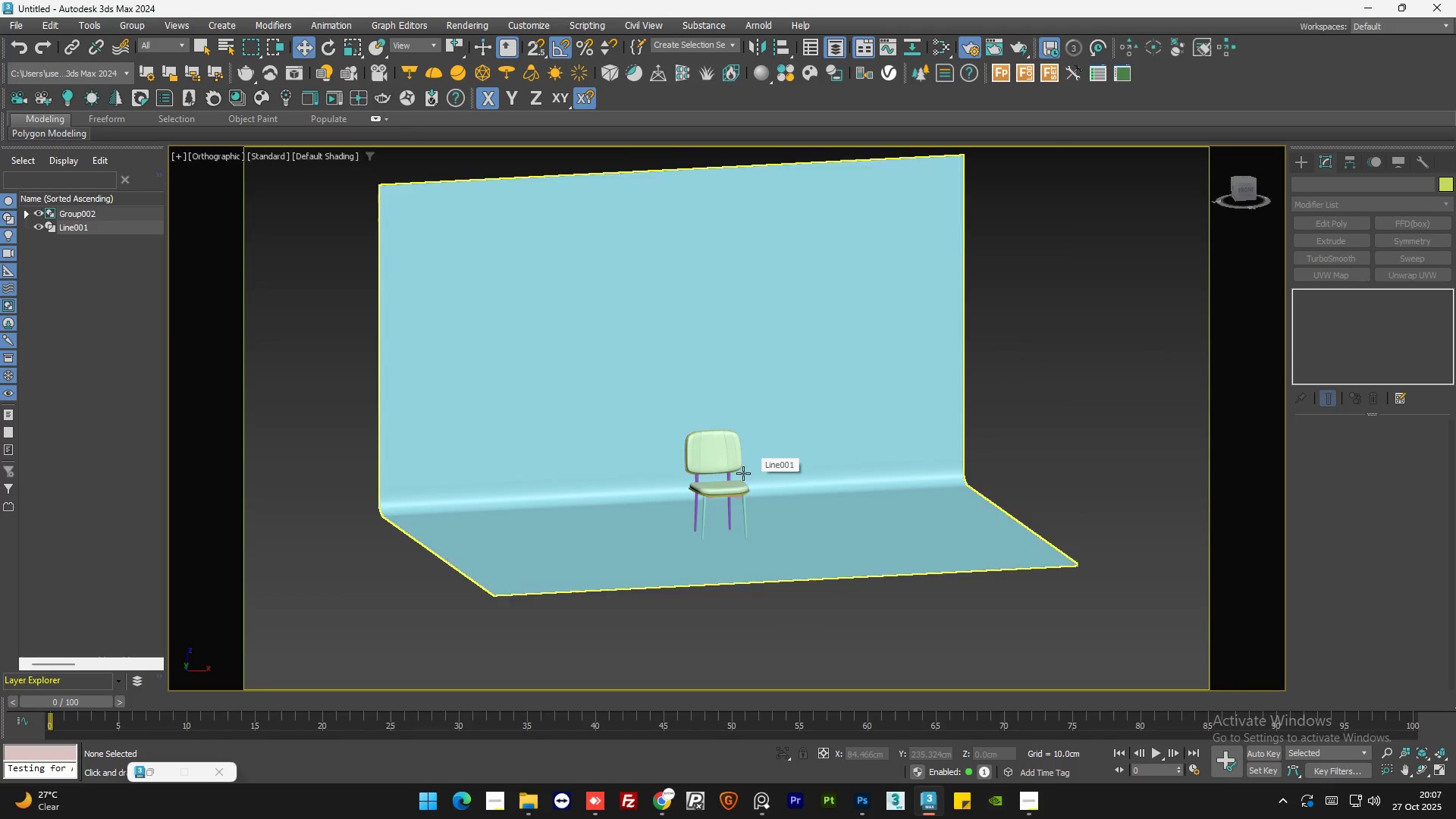 
scroll: coordinate [726, 472], scroll_direction: up, amount: 2.0
 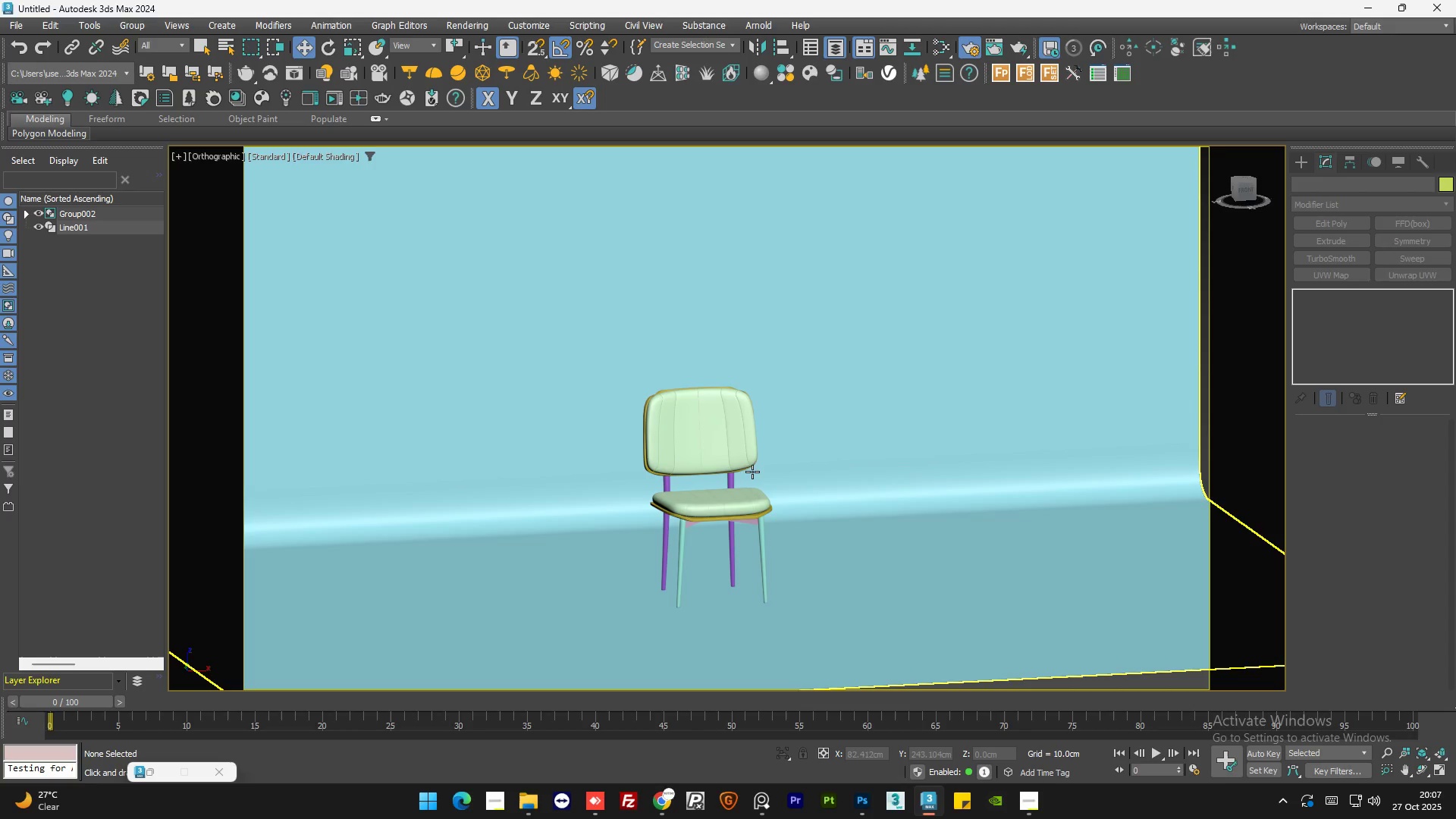 
hold_key(key=AltLeft, duration=0.95)
 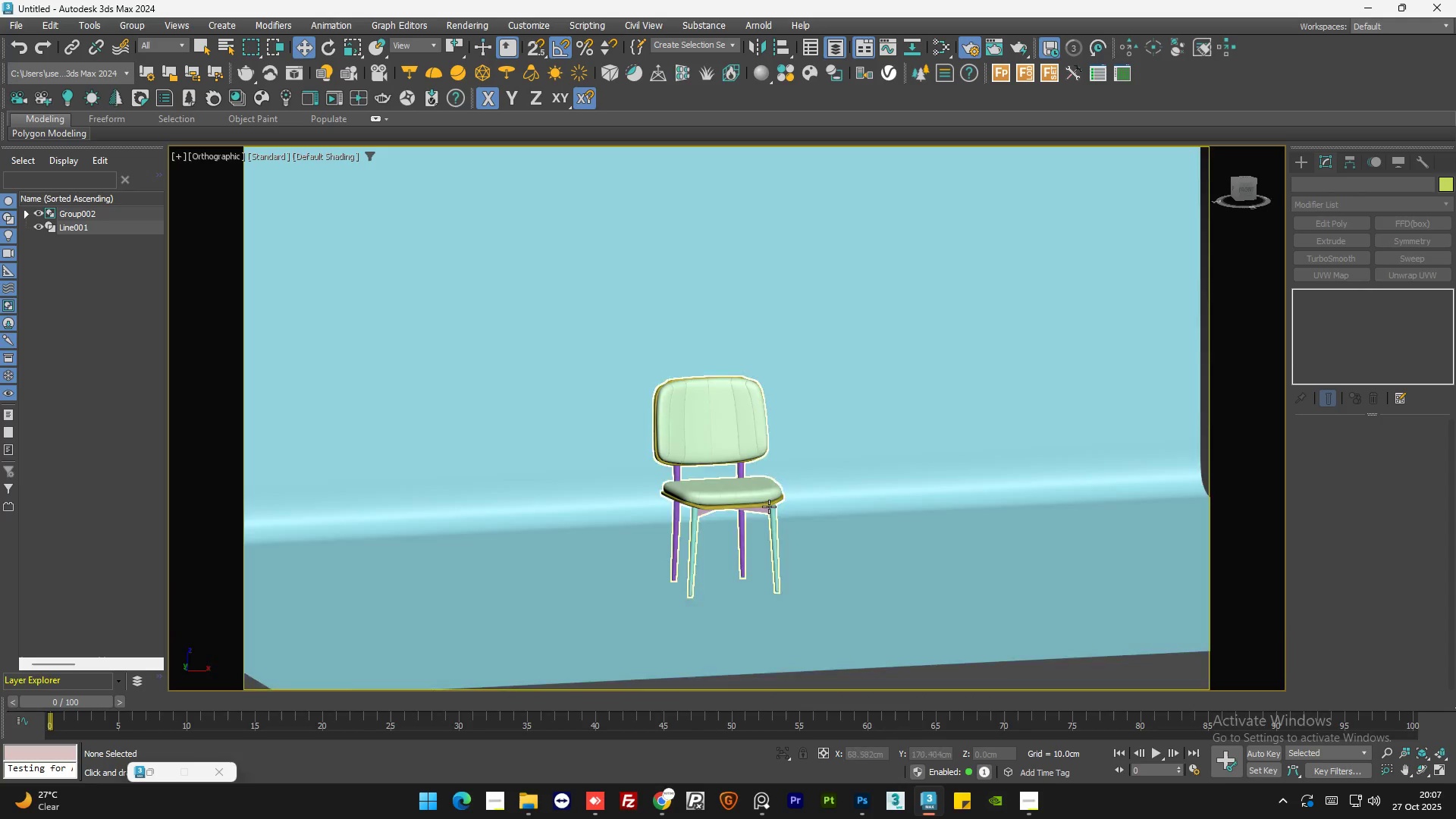 
scroll: coordinate [769, 510], scroll_direction: up, amount: 2.0
 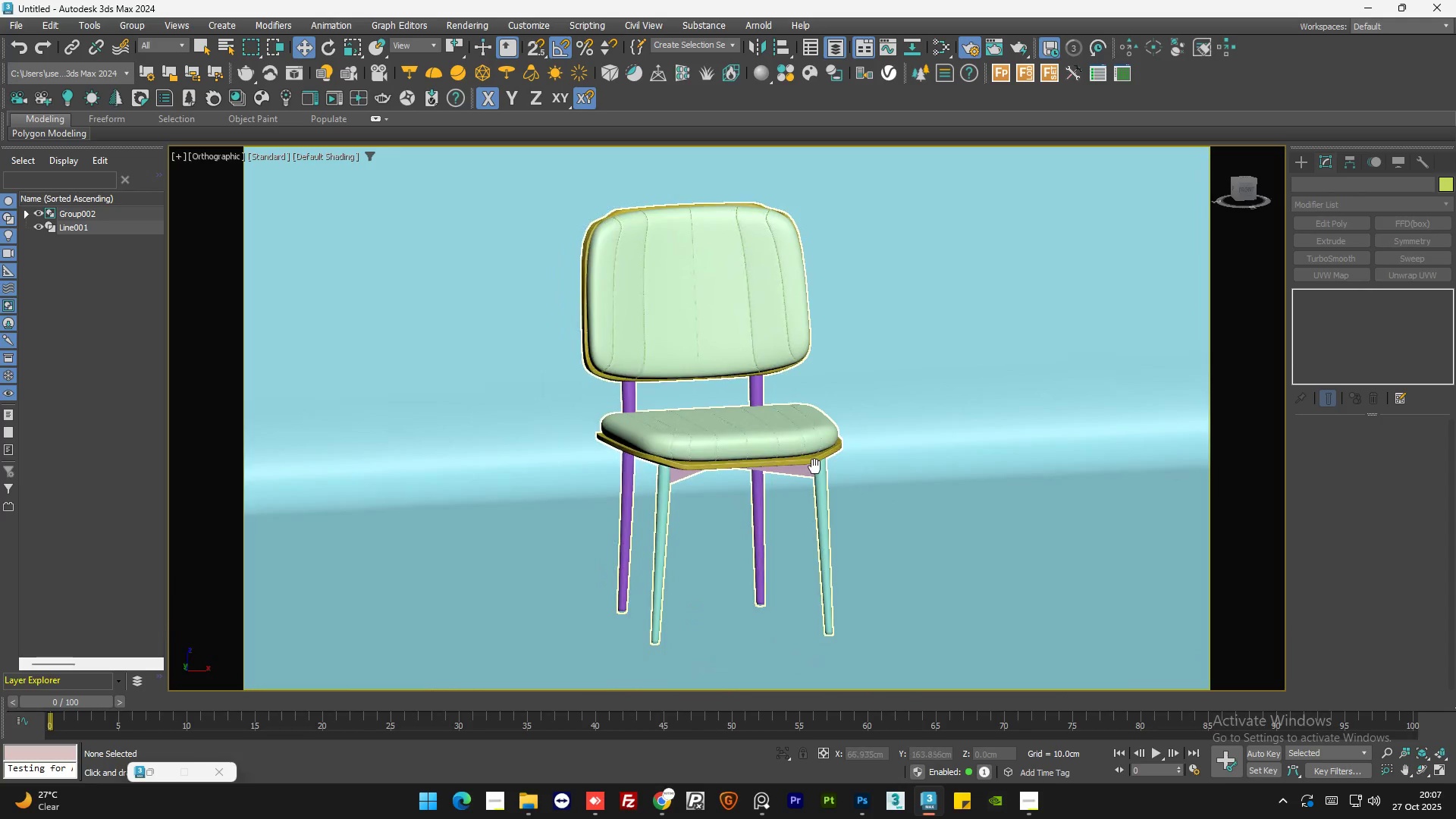 
hold_key(key=AltLeft, duration=0.42)
 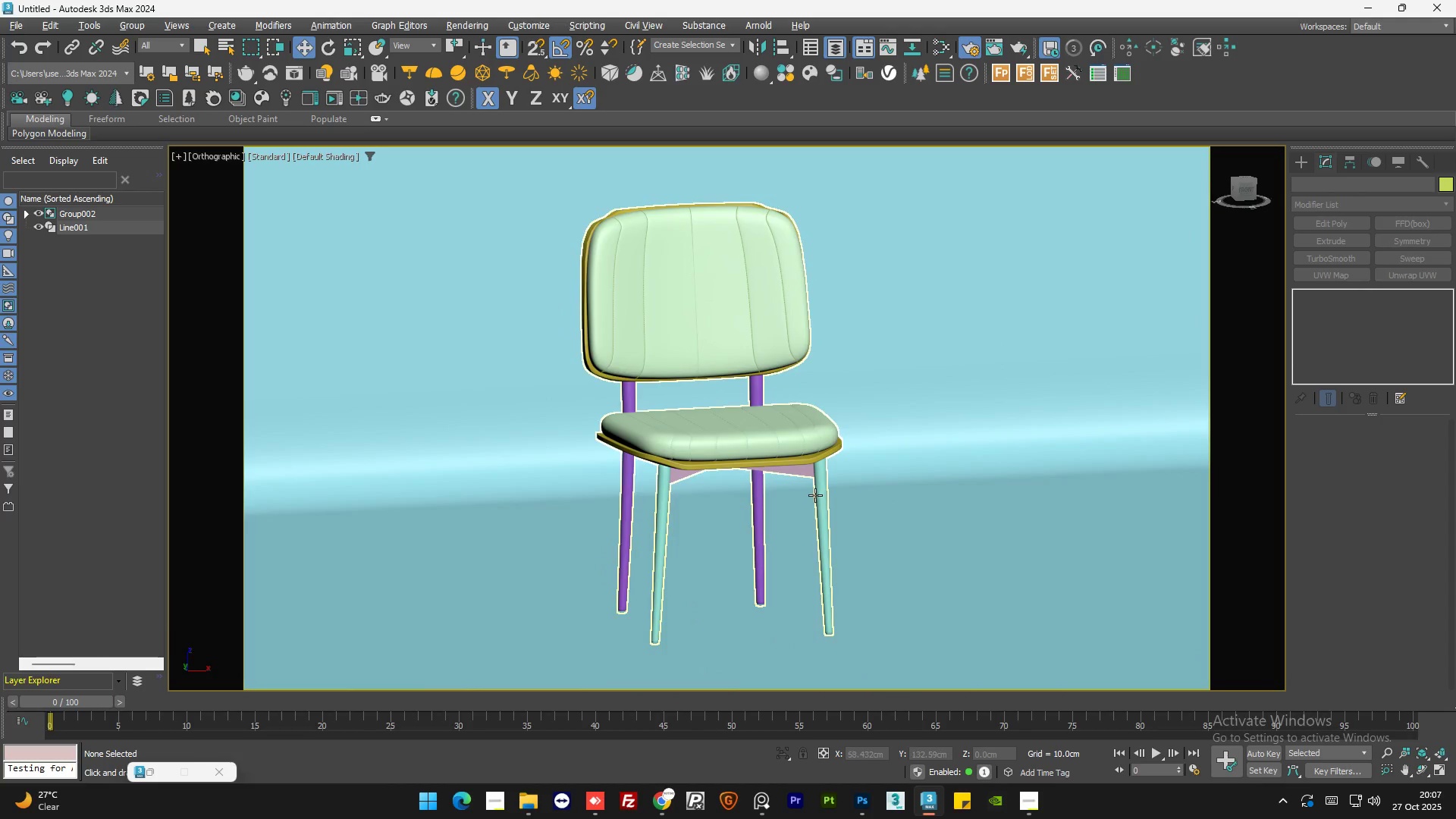 
hold_key(key=AltLeft, duration=1.5)
 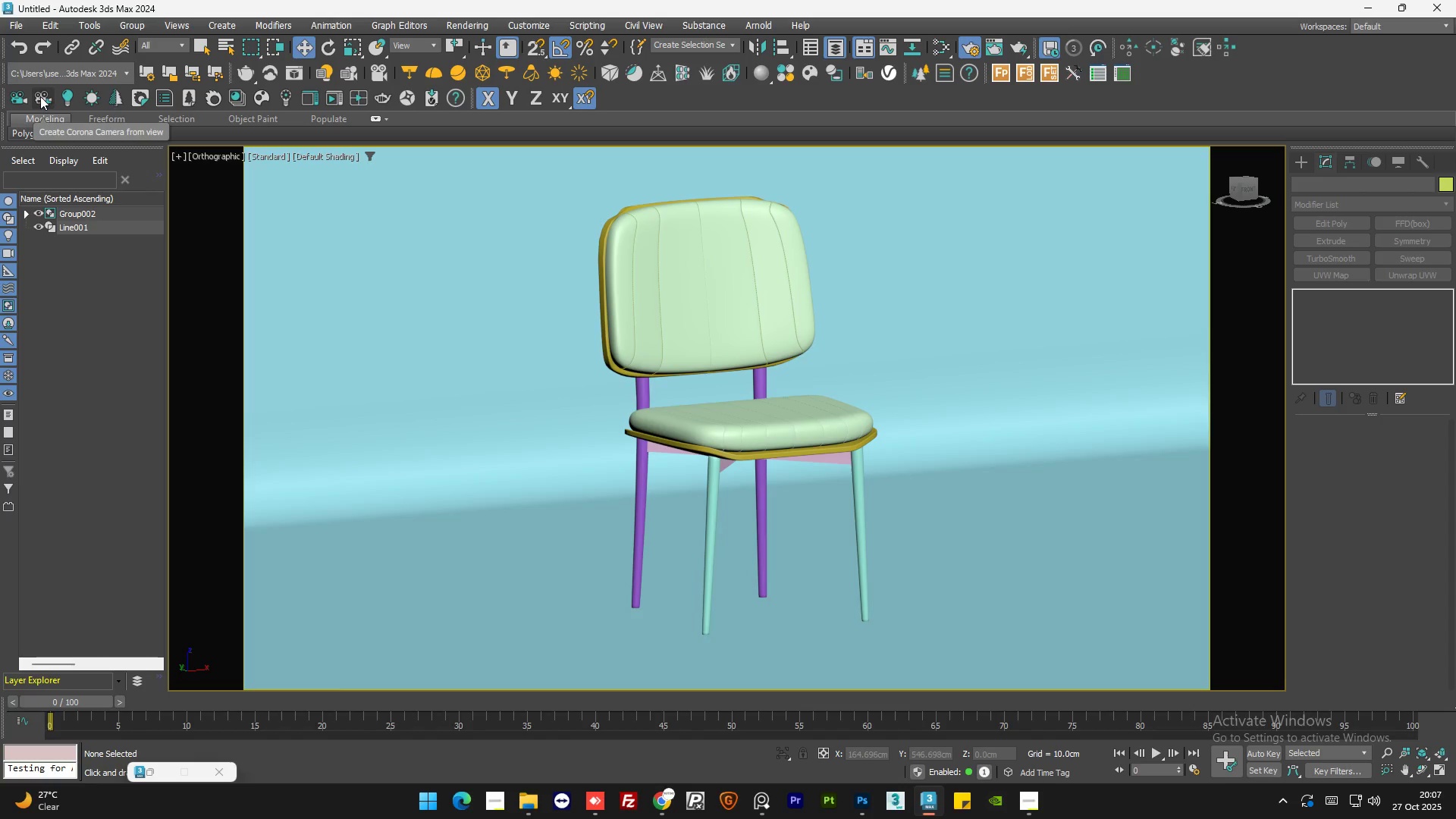 
wait(5.08)
 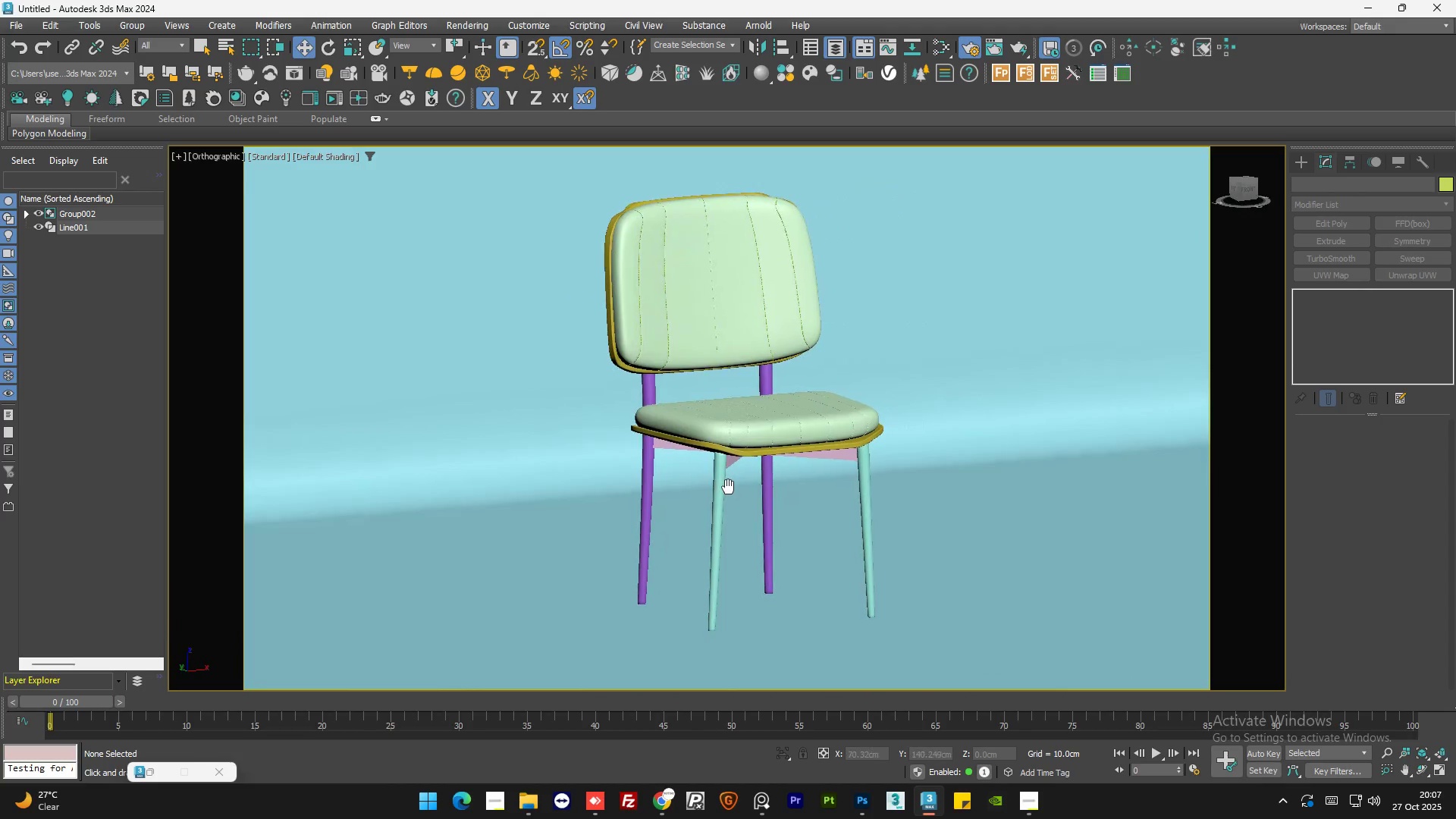 
left_click([40, 96])
 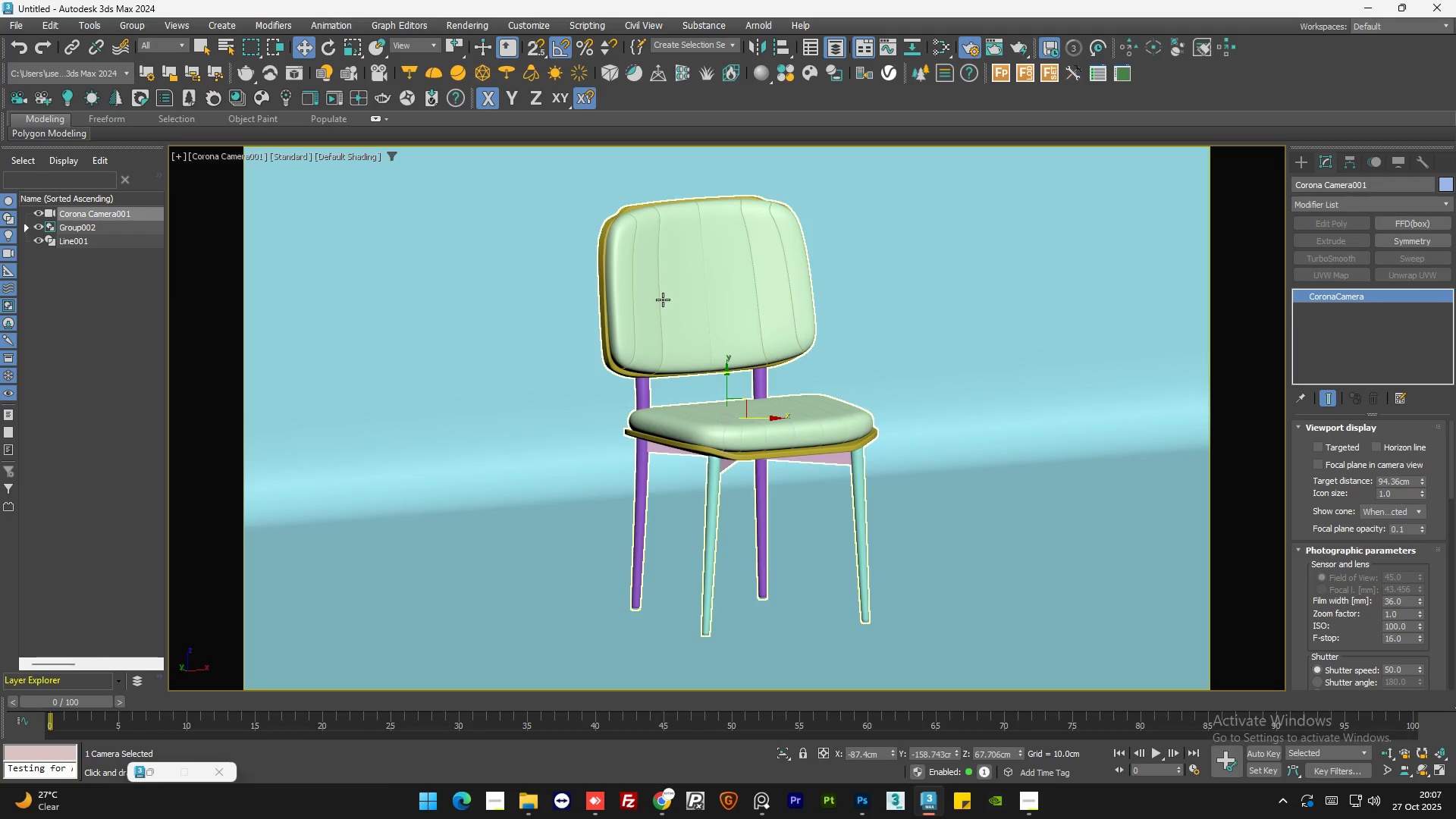 
key(Alt+W)
 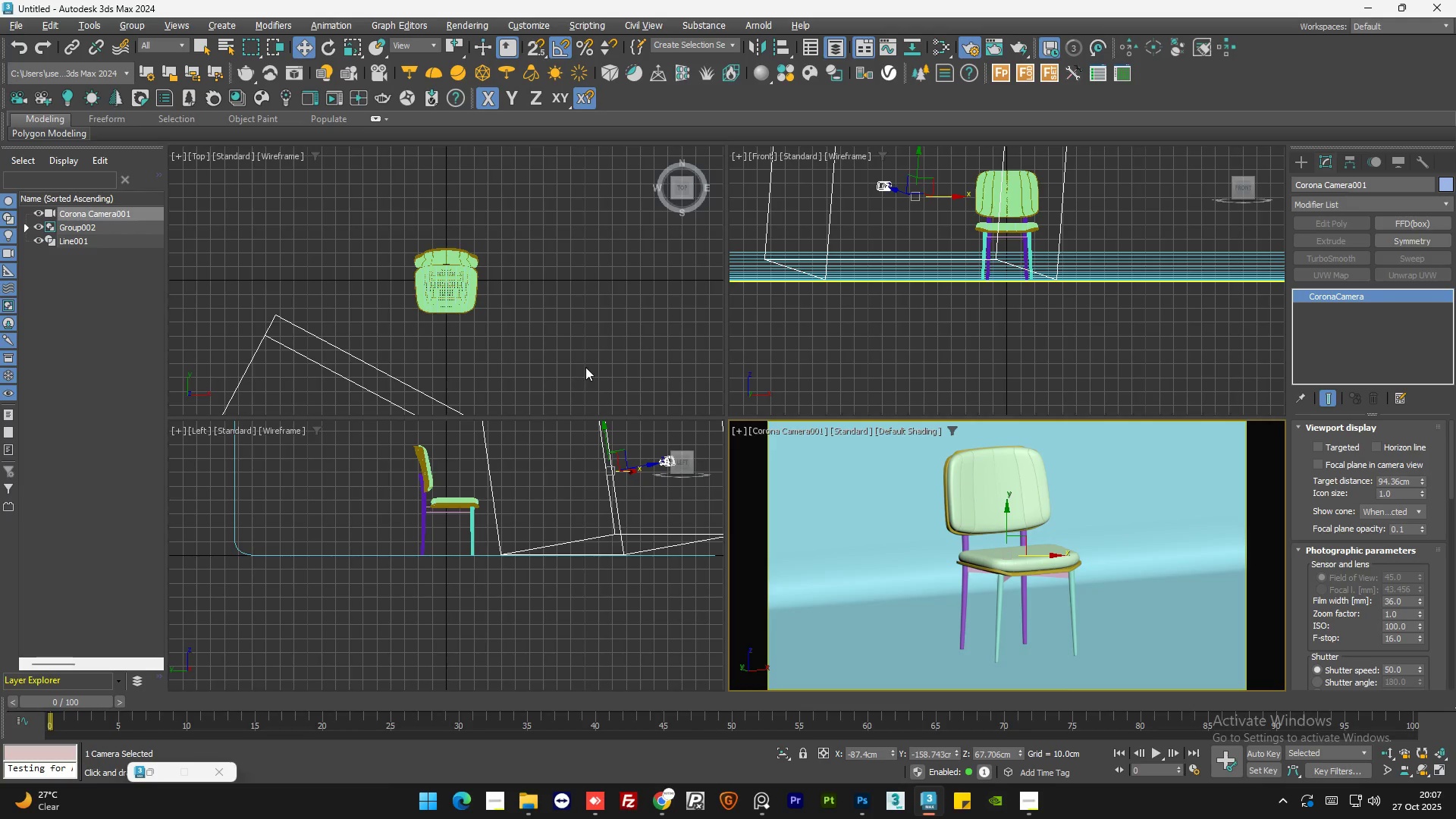 
left_click([557, 456])
 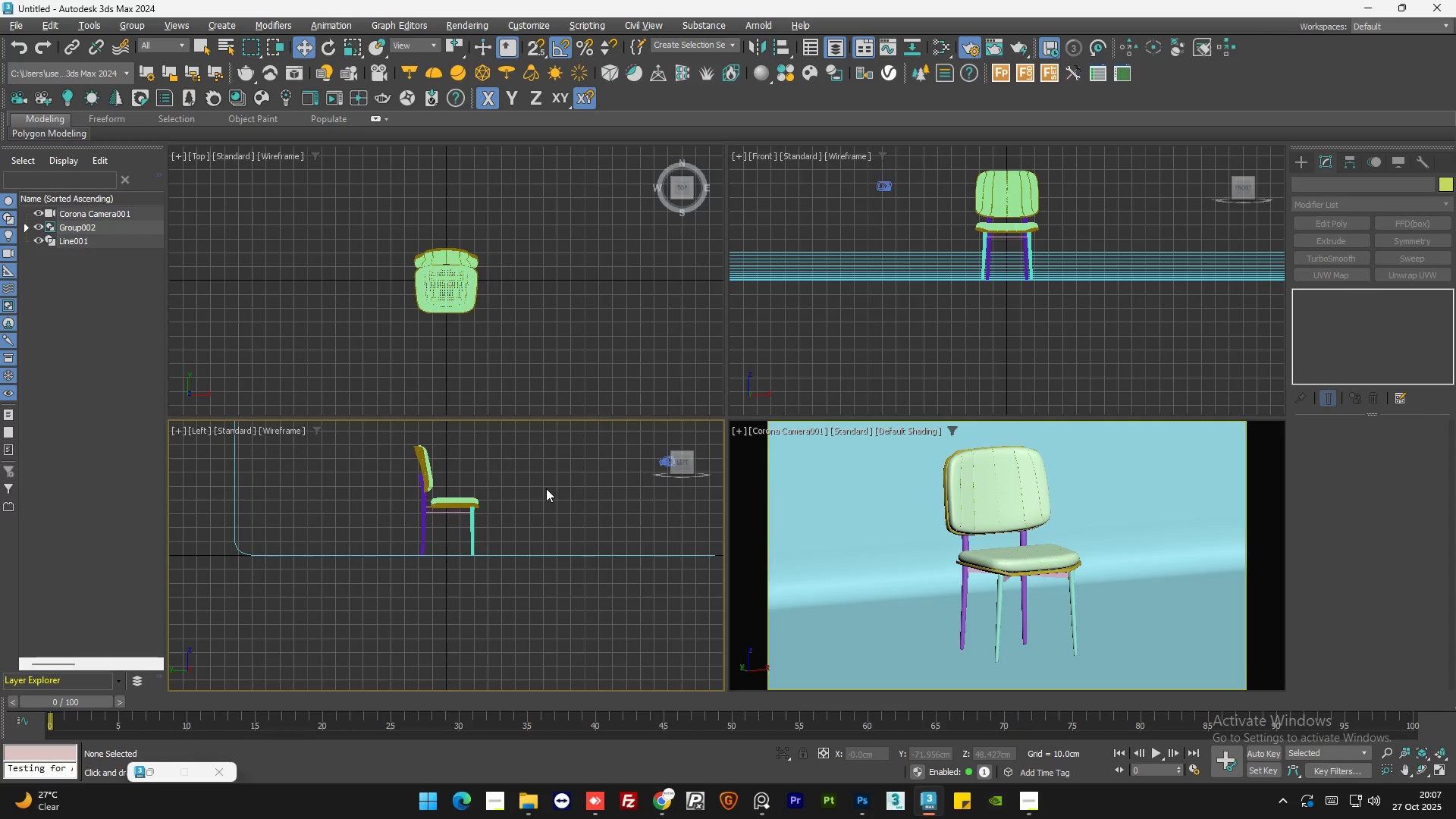 
scroll: coordinate [546, 489], scroll_direction: down, amount: 1.0
 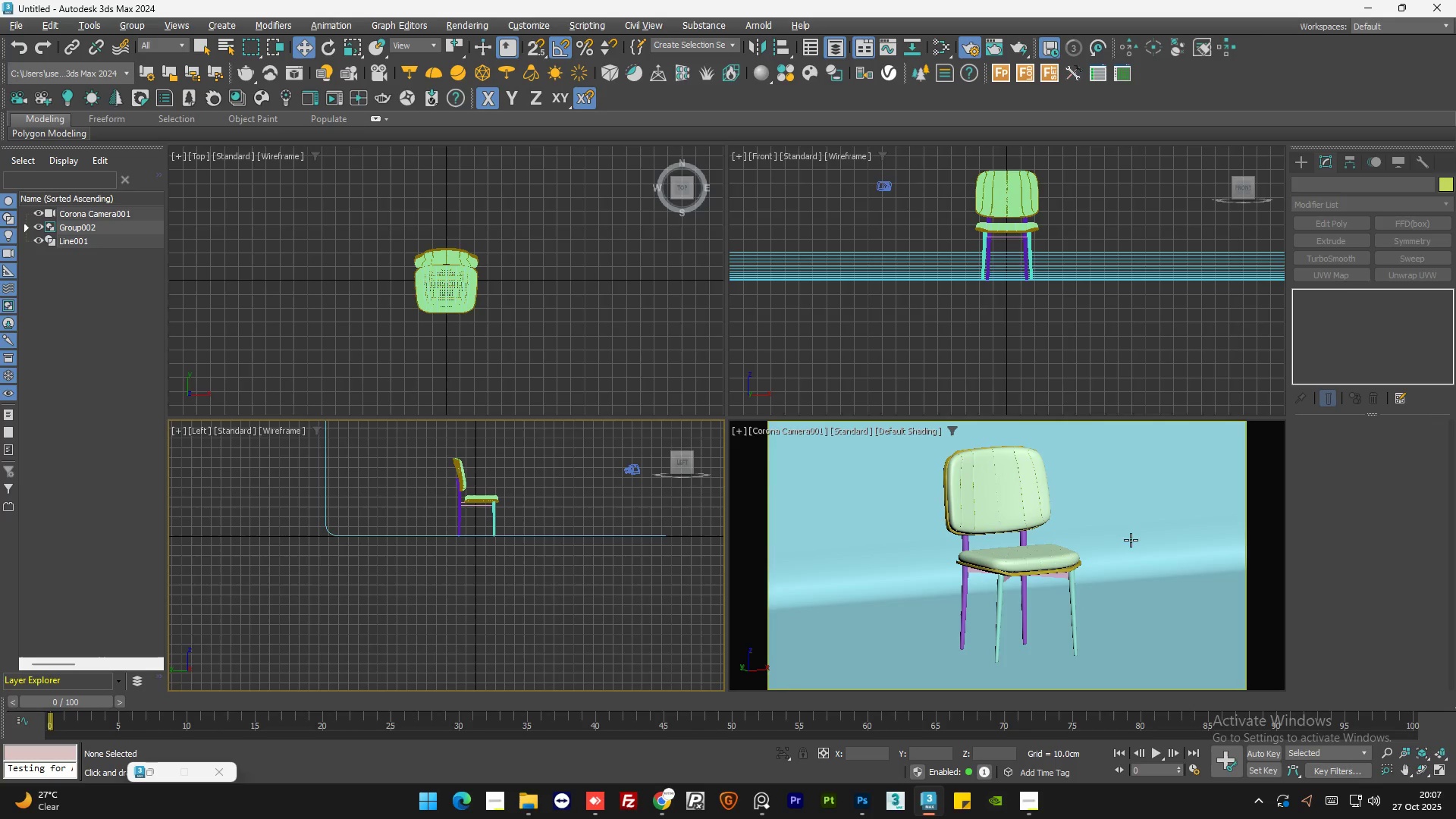 
left_click([1160, 507])
 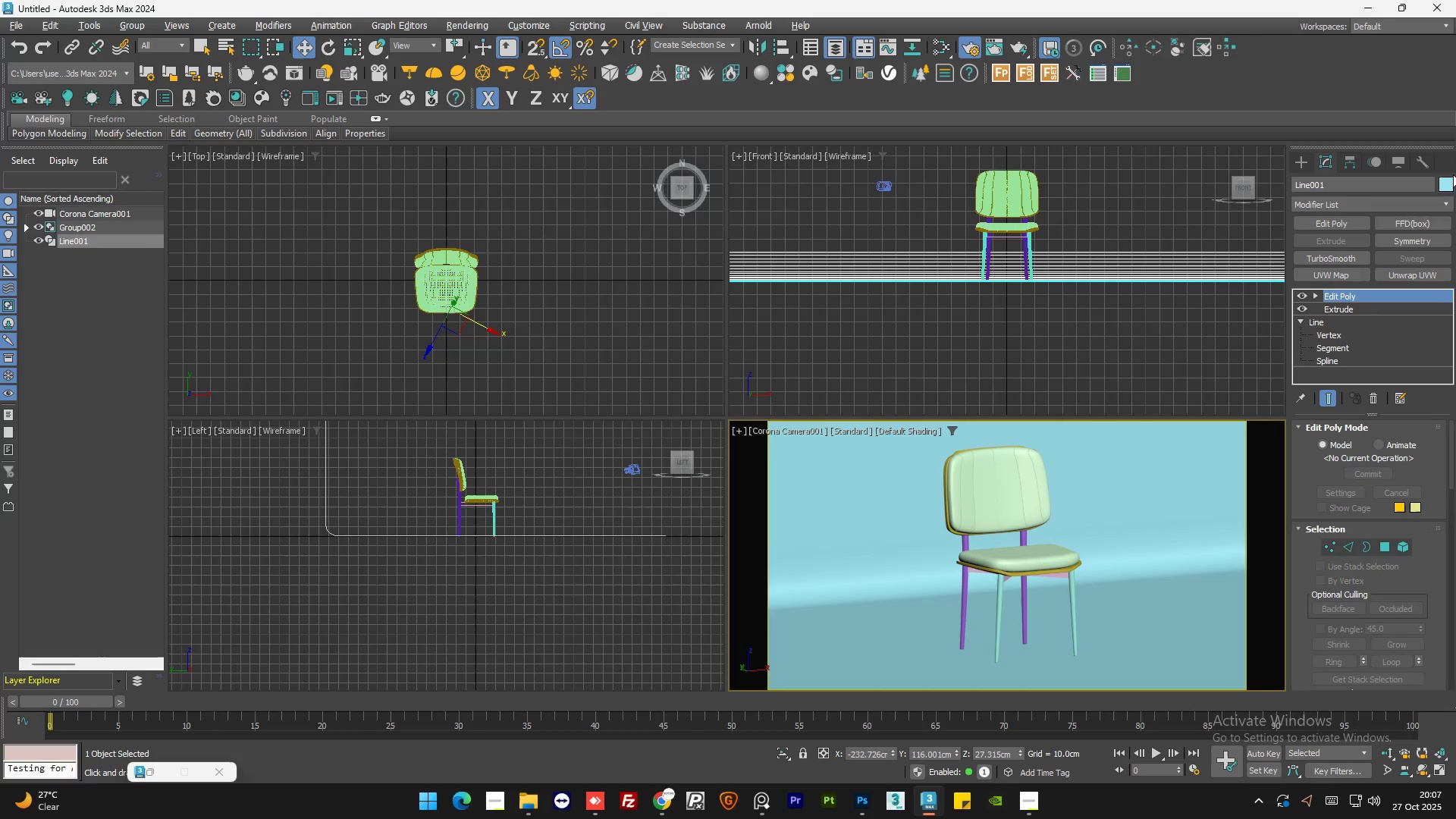 
left_click([1445, 180])
 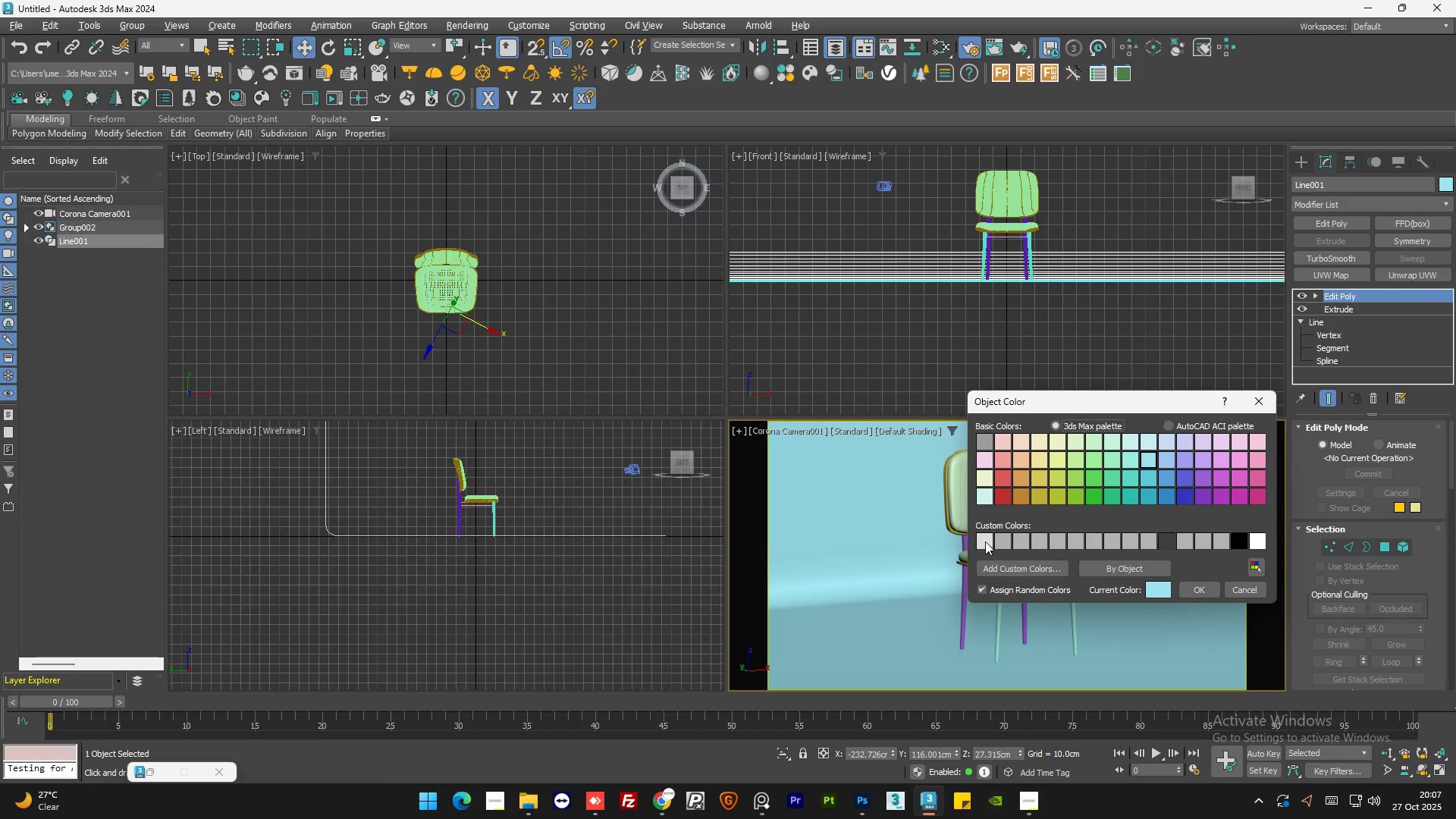 
left_click([986, 541])
 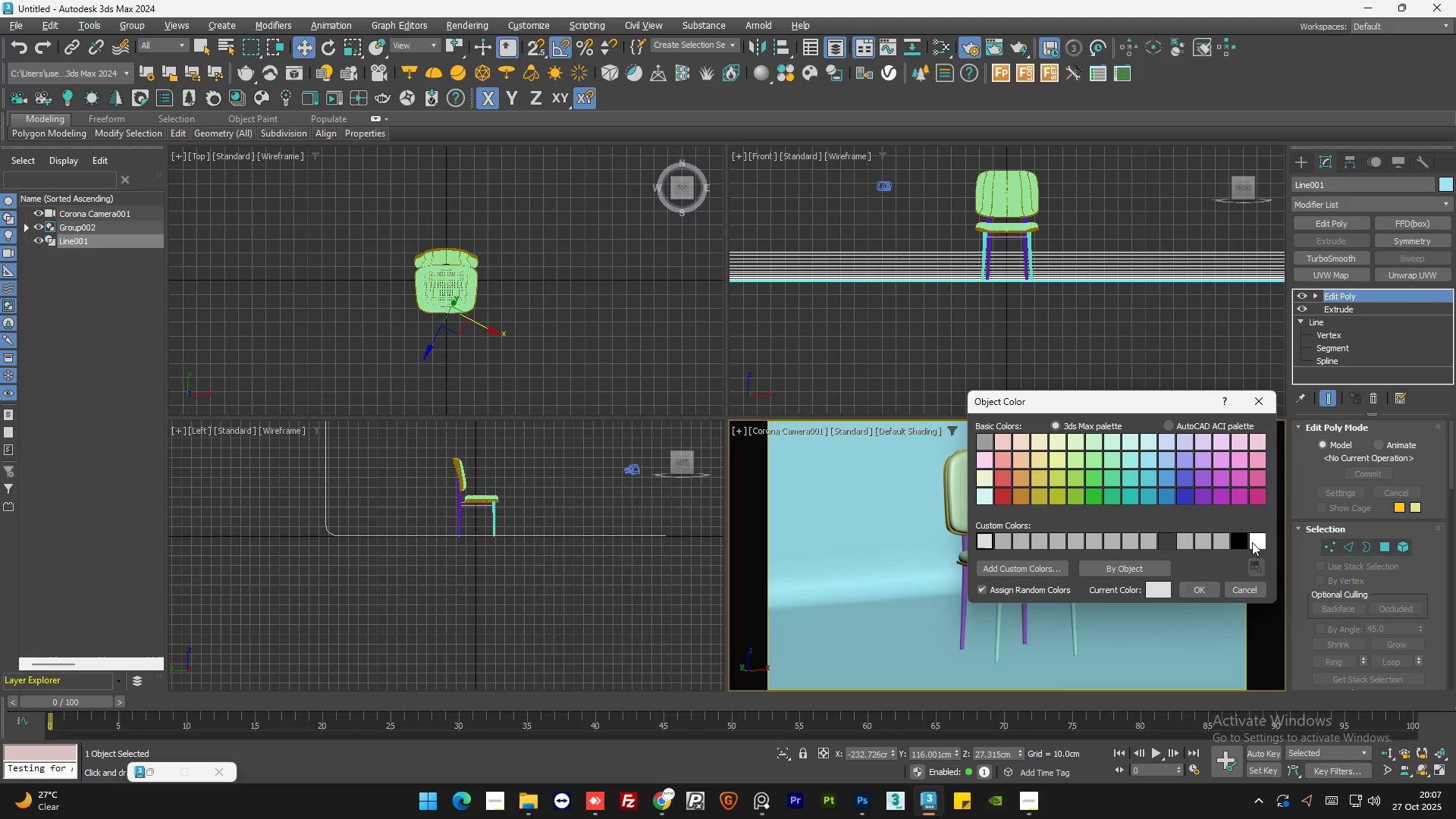 
left_click([1260, 543])
 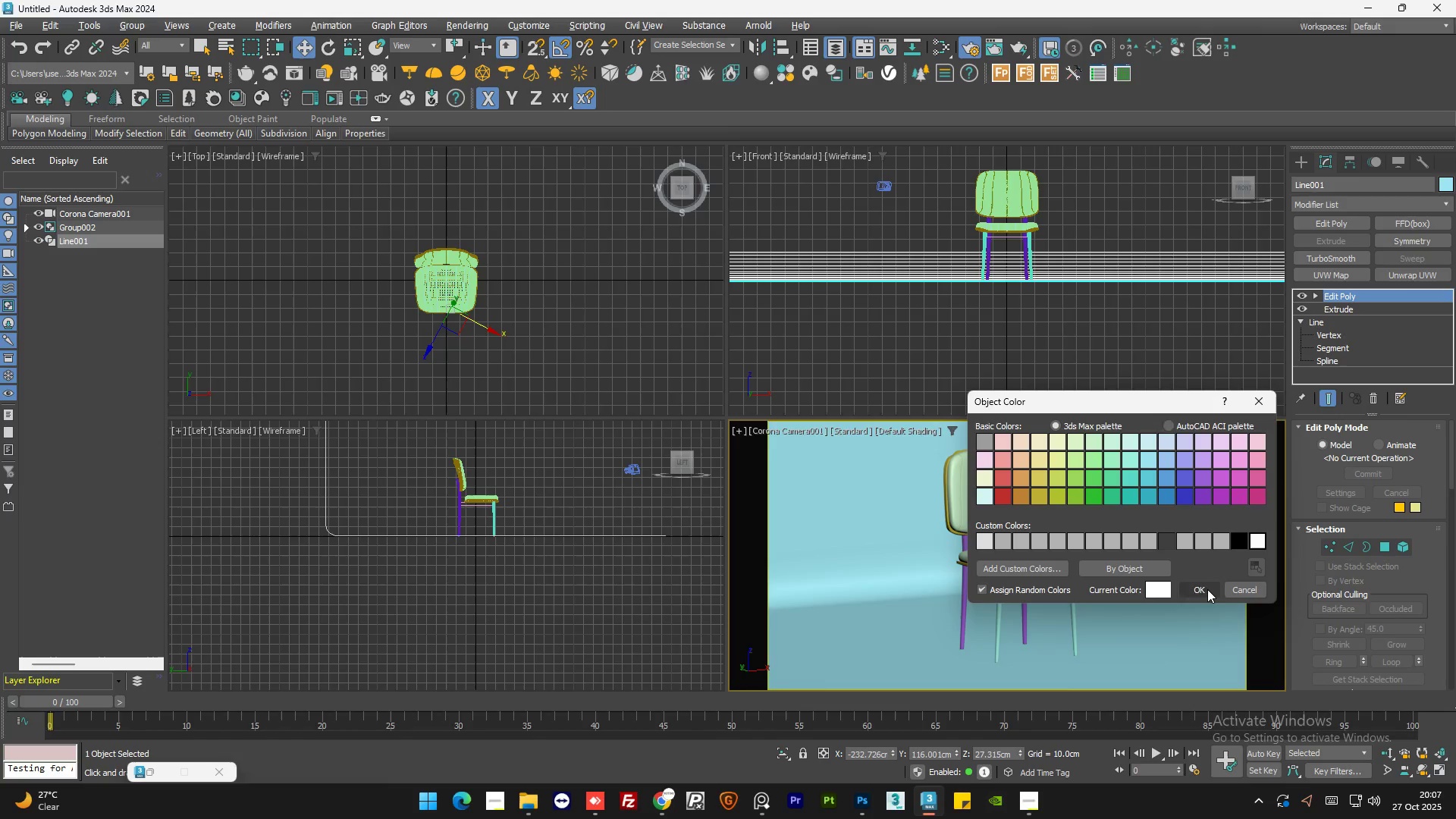 
left_click([1206, 591])
 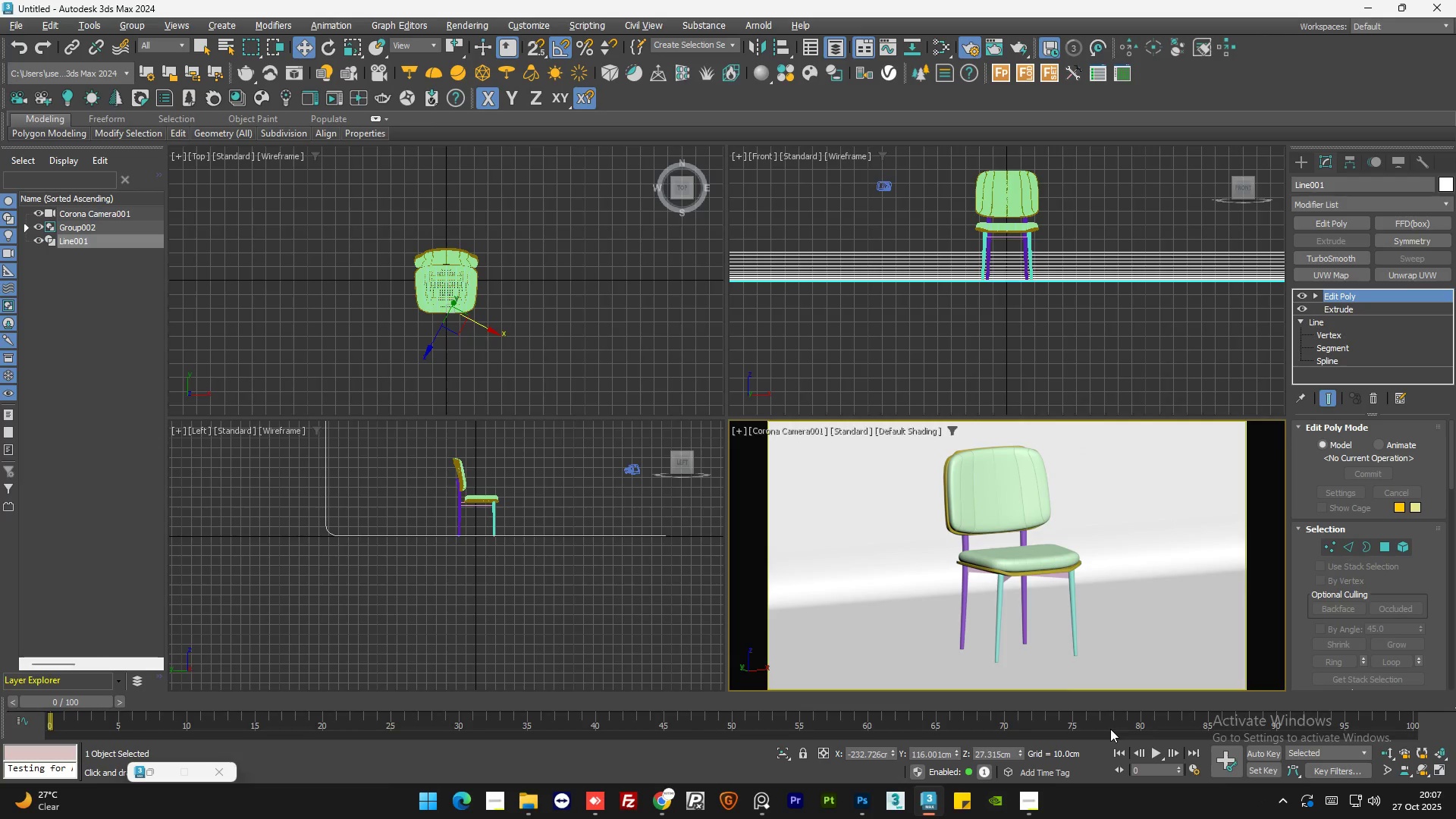 
left_click([1034, 807])